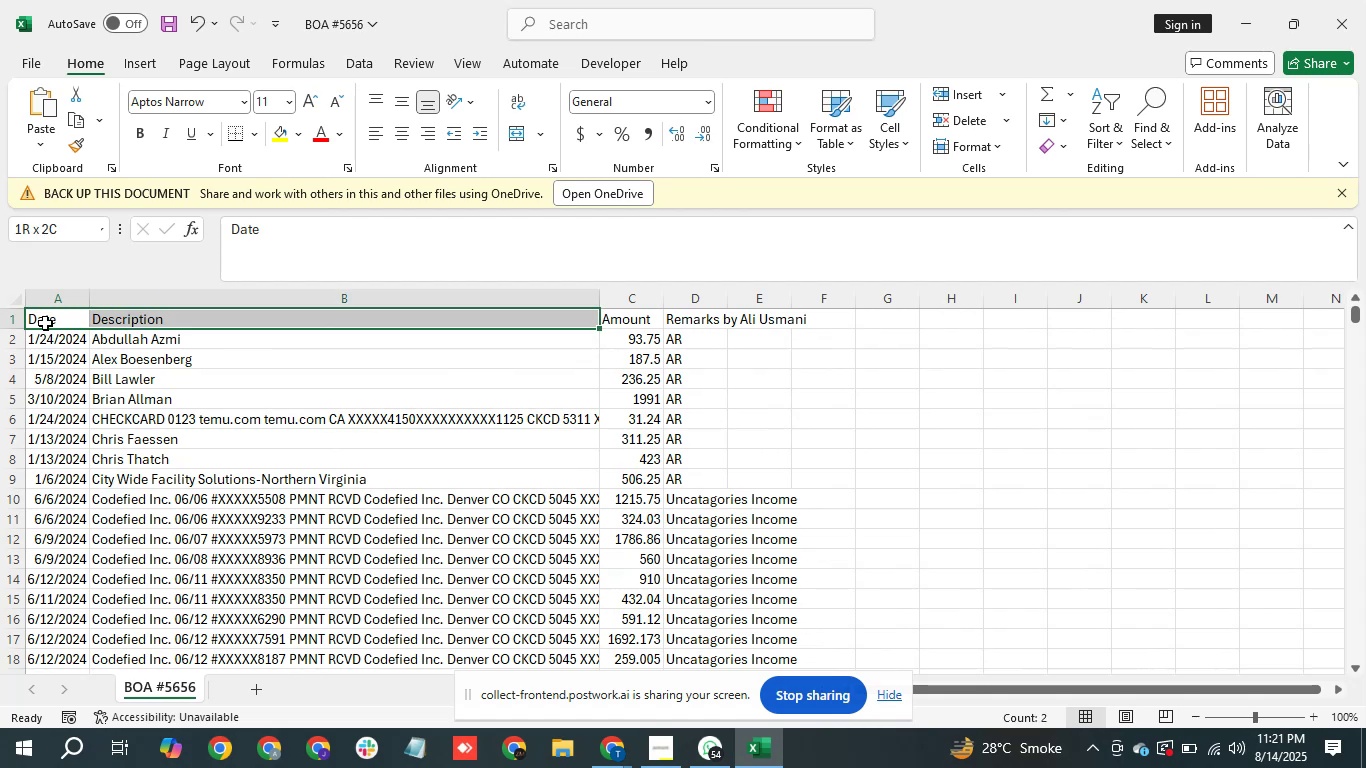 
key(Shift+ArrowRight)
 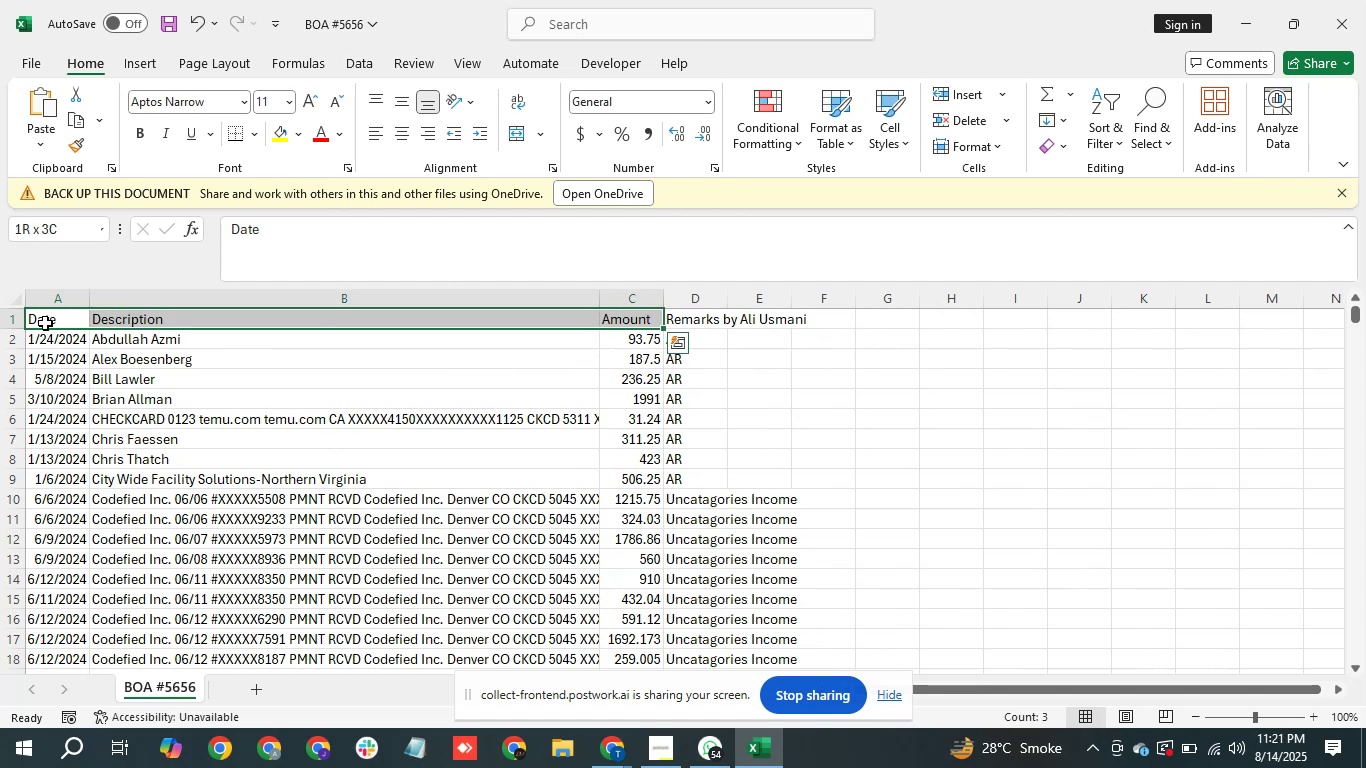 
hold_key(key=ControlLeft, duration=1.52)
 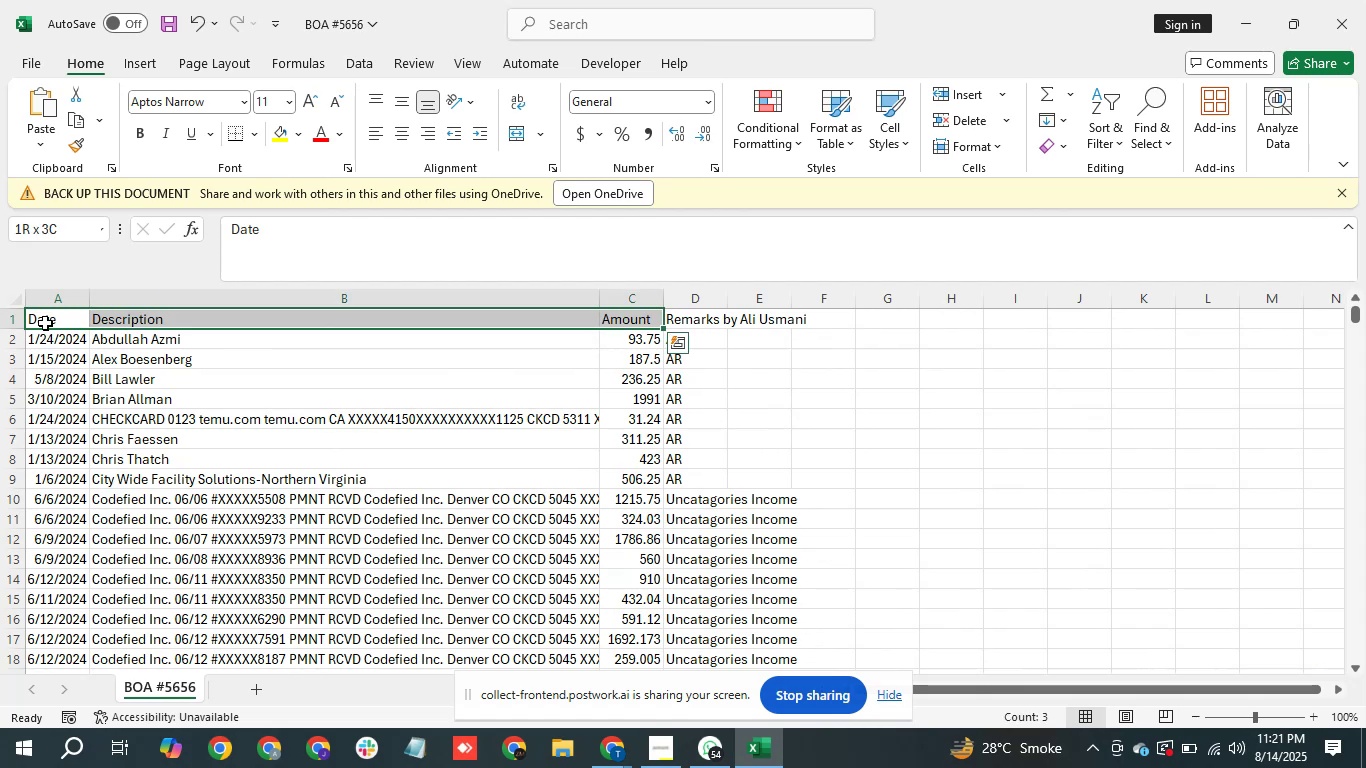 
hold_key(key=ControlLeft, duration=0.36)
 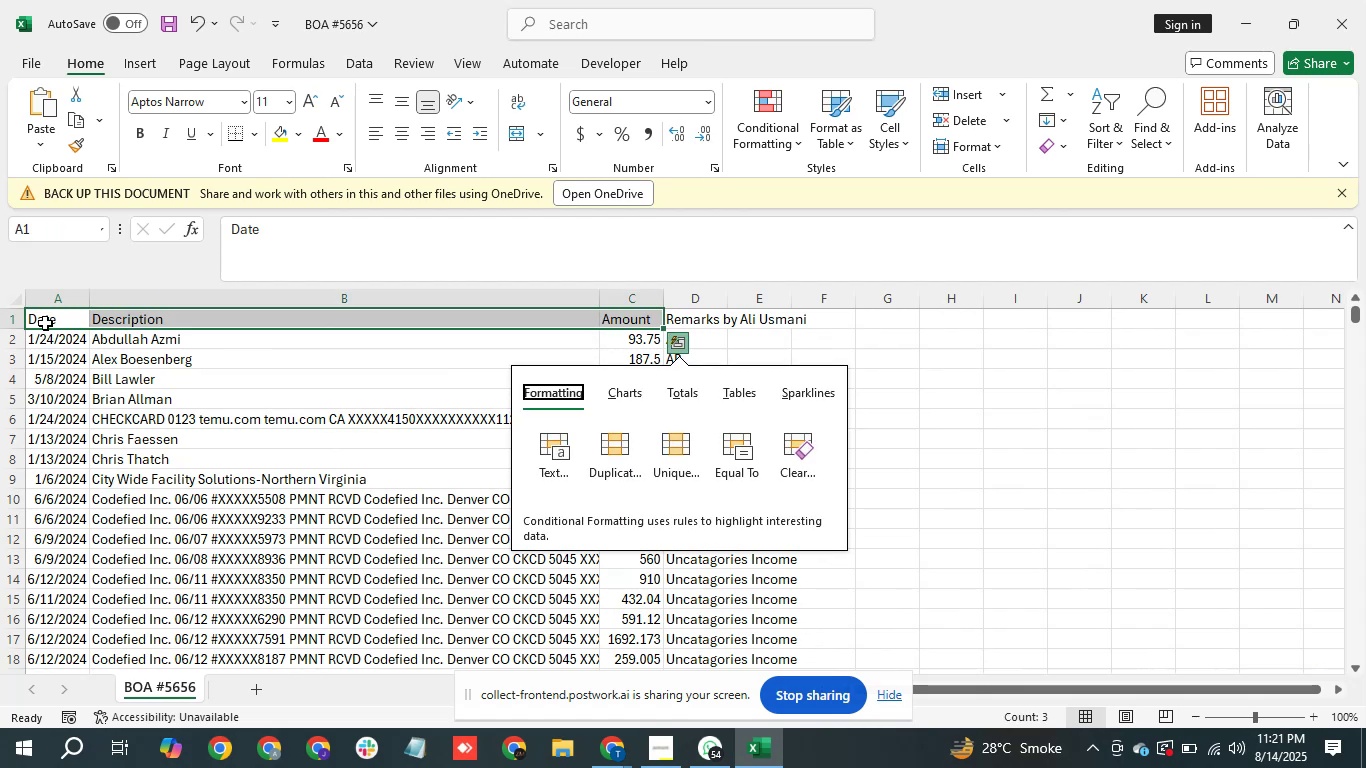 
key(Control+Shift+L)
 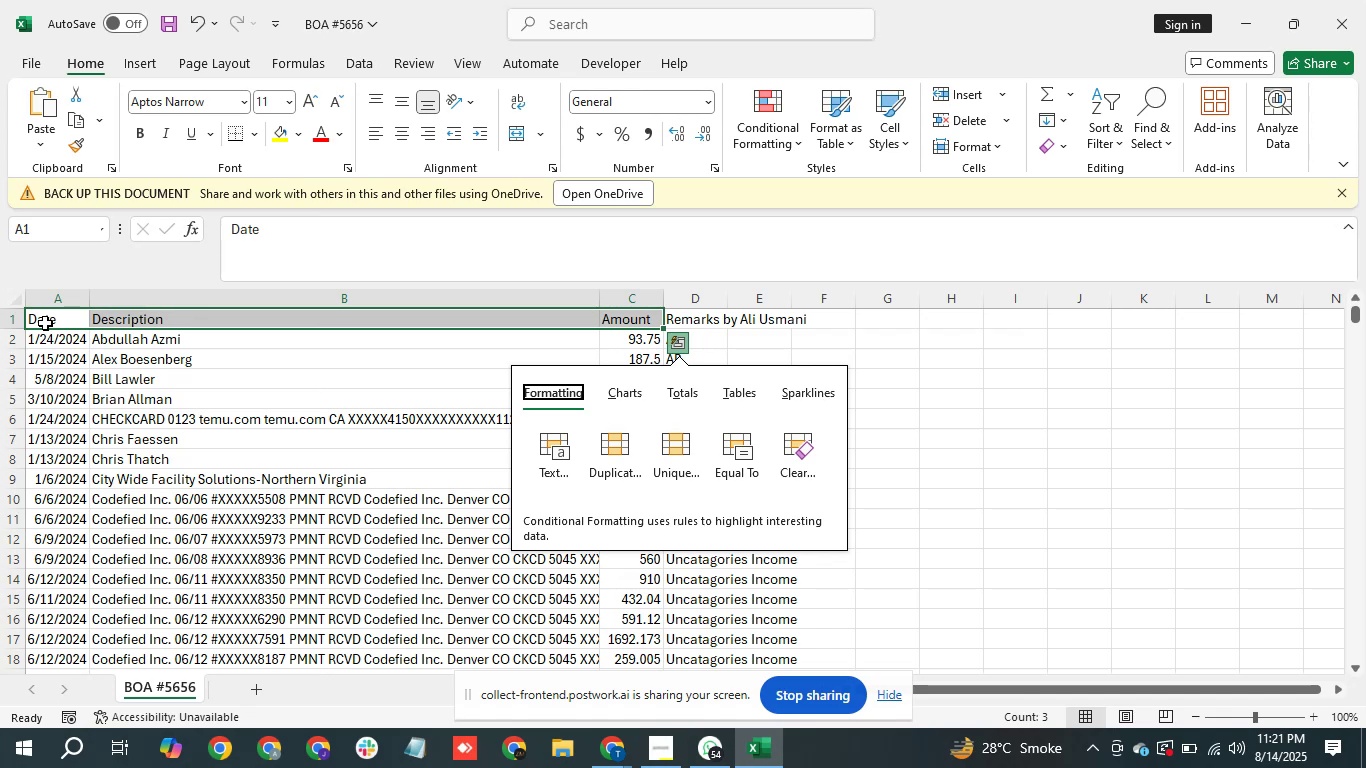 
key(Escape)
 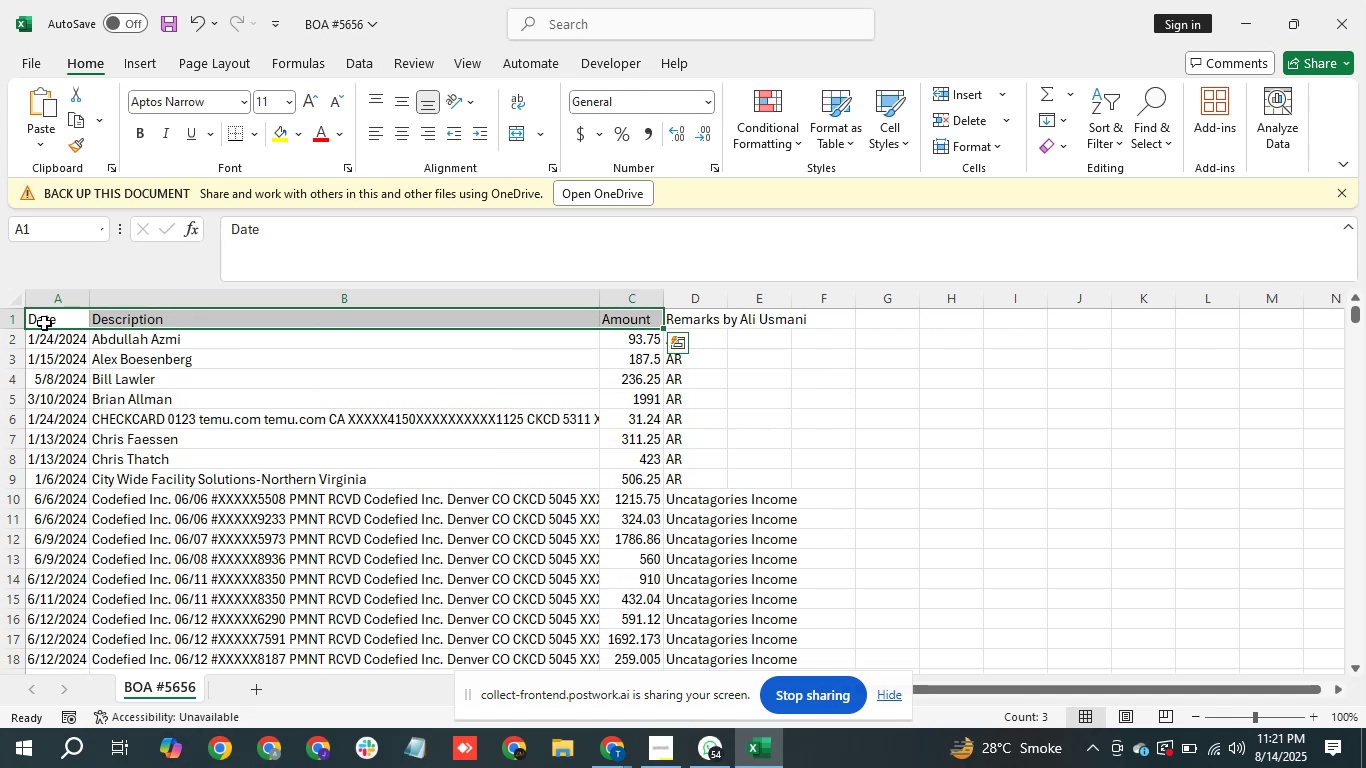 
key(Control+Shift+L)
 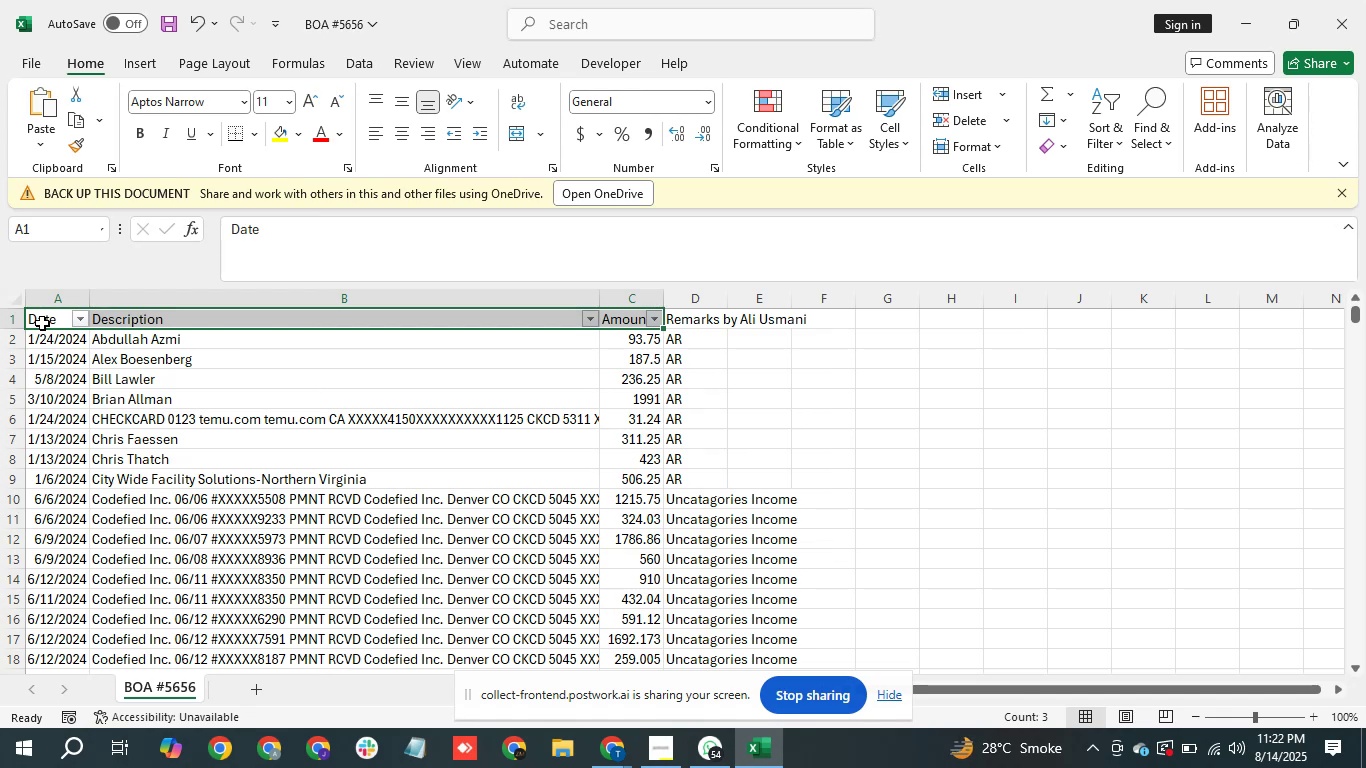 
wait(36.6)
 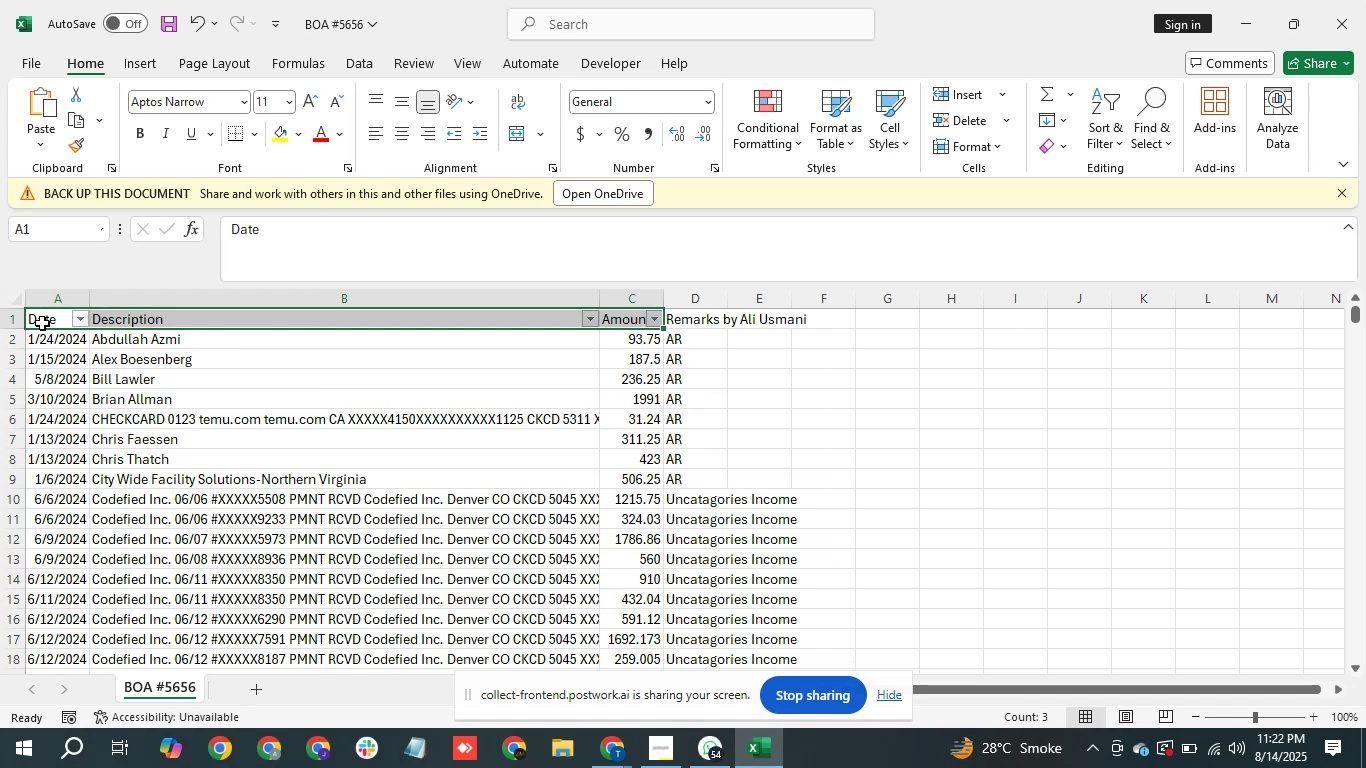 
left_click([592, 322])
 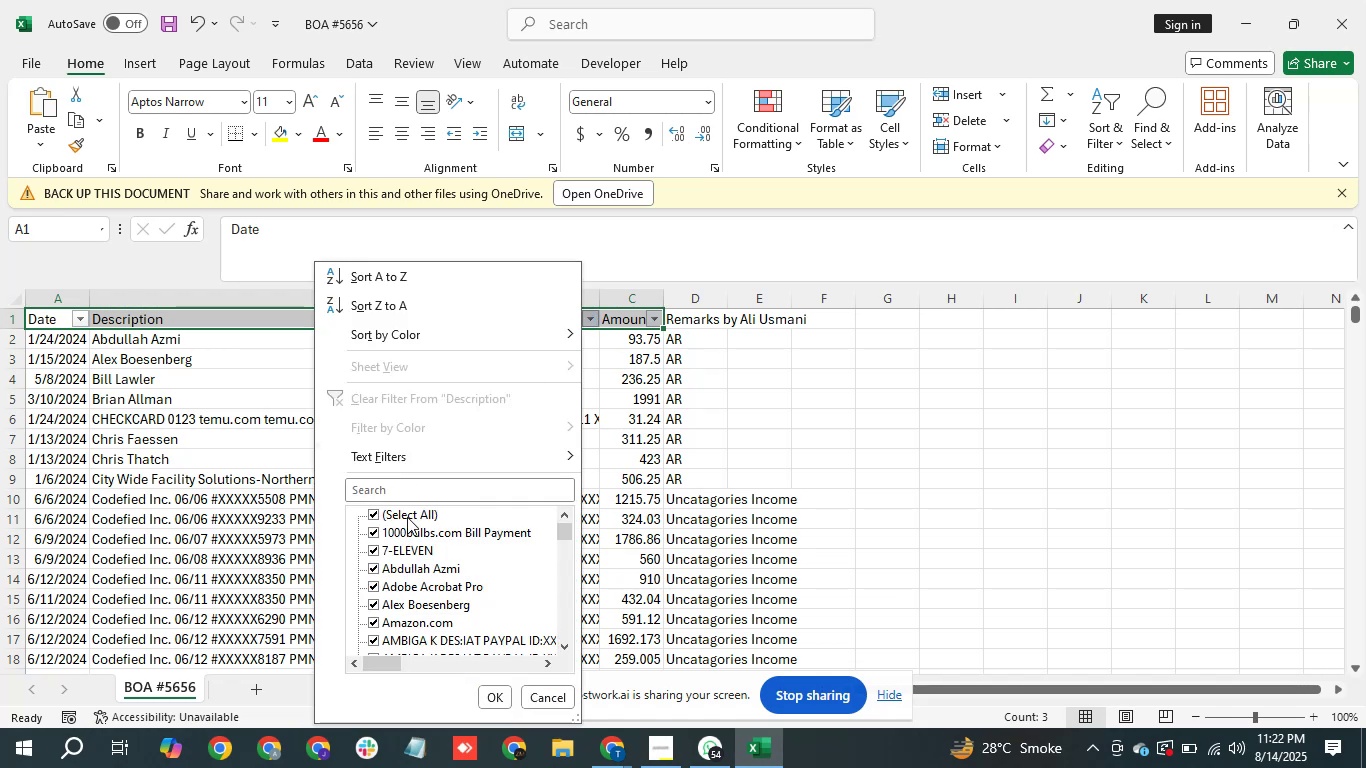 
left_click([441, 486])
 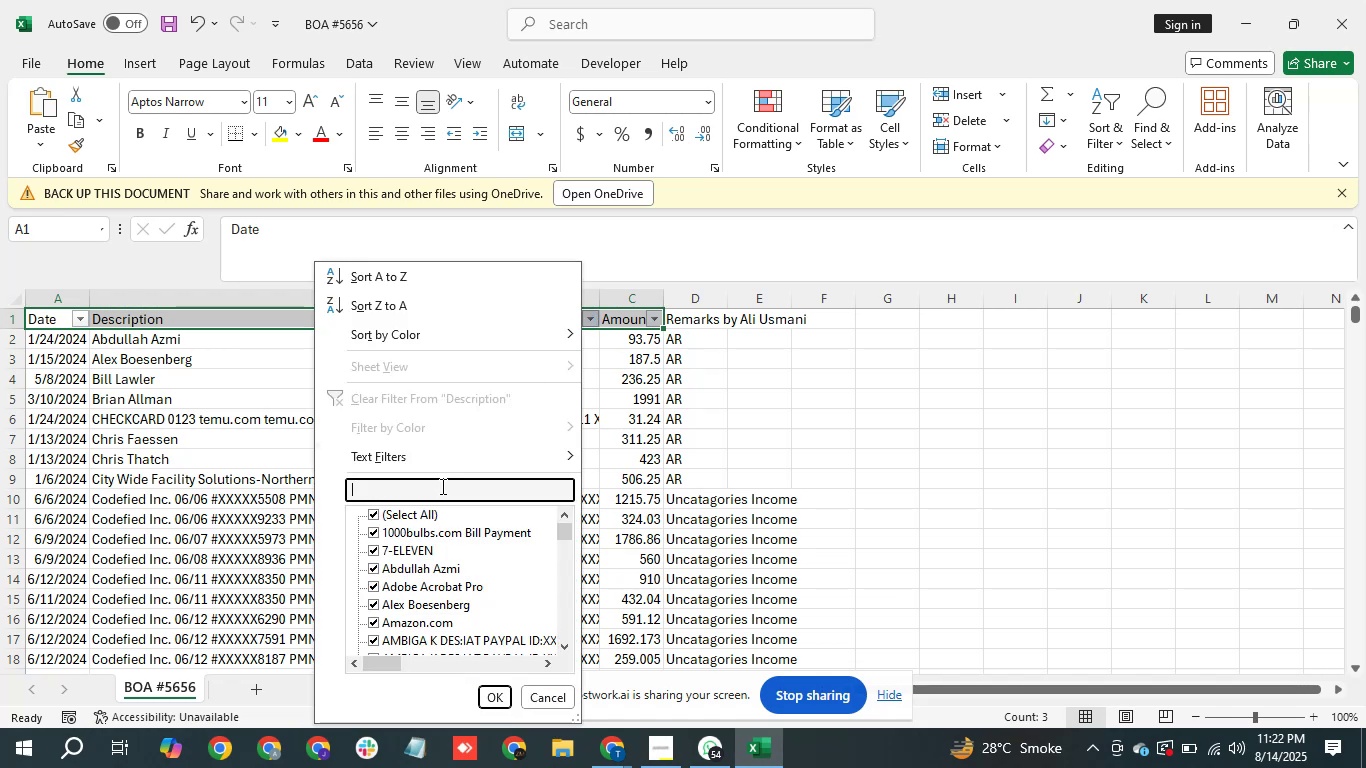 
key(Control+V)
 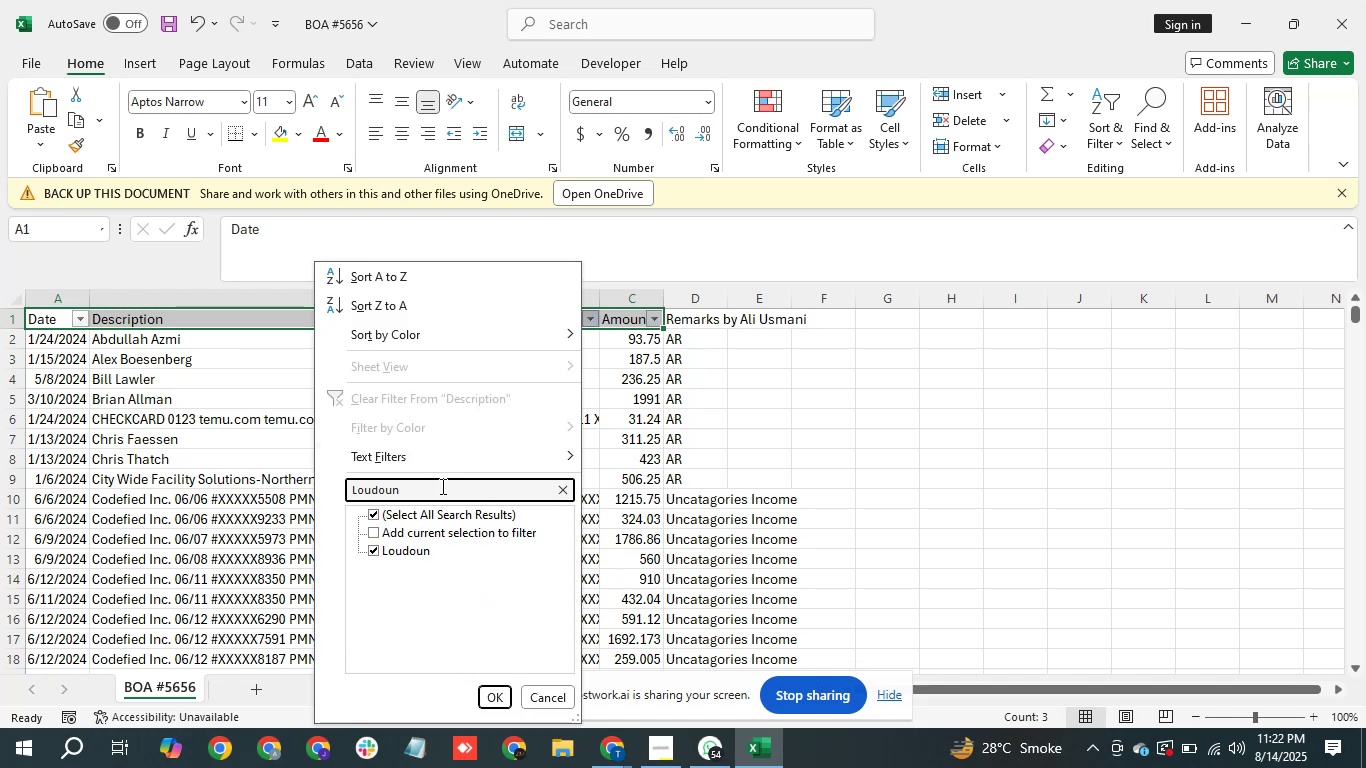 
key(Enter)
 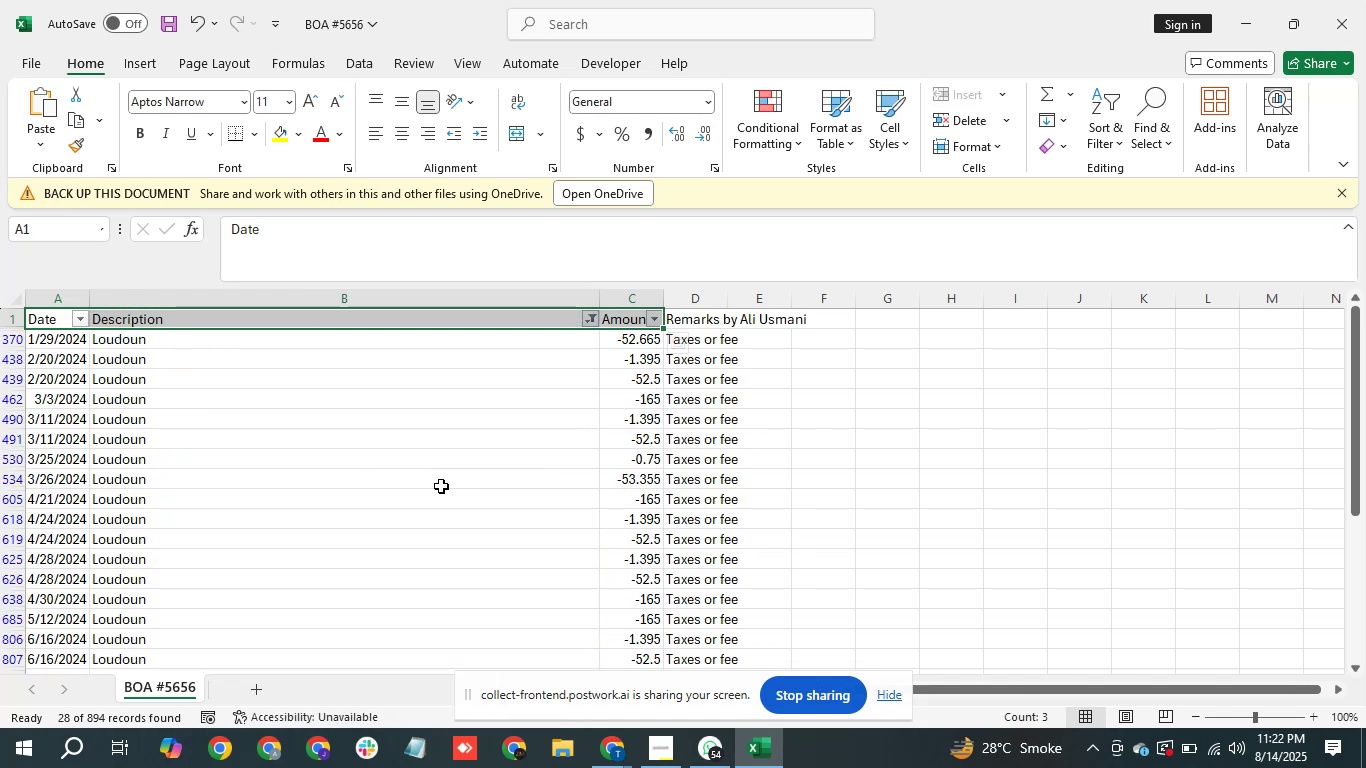 
key(Alt+Tab)
 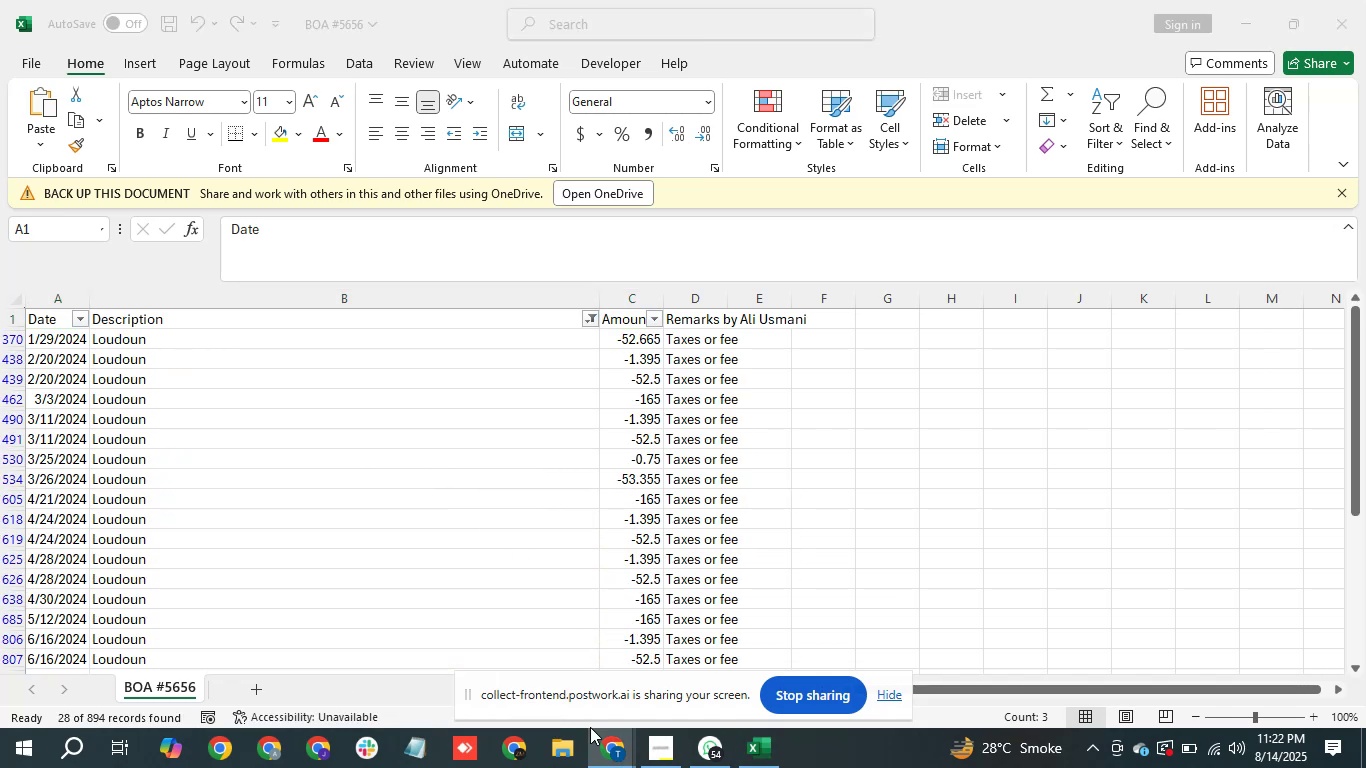 
left_click([619, 761])
 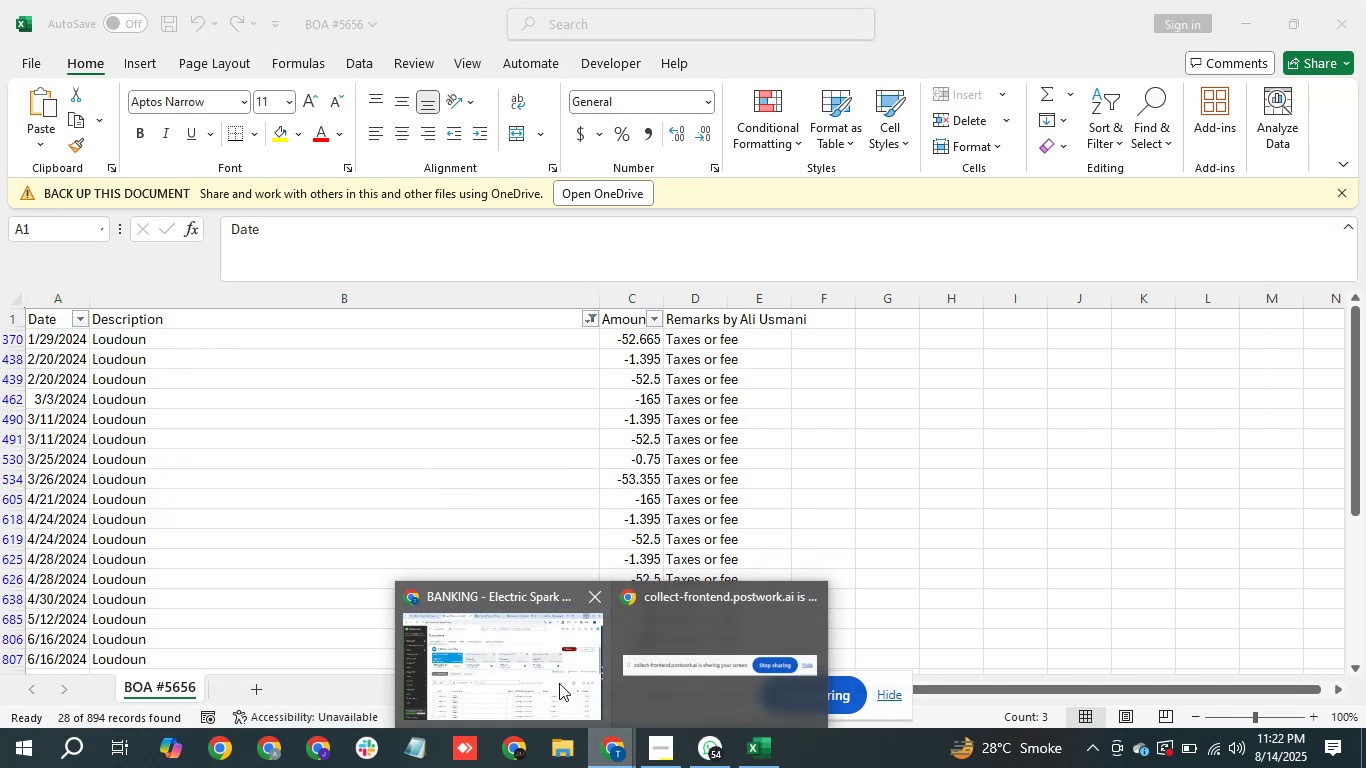 
double_click([558, 679])
 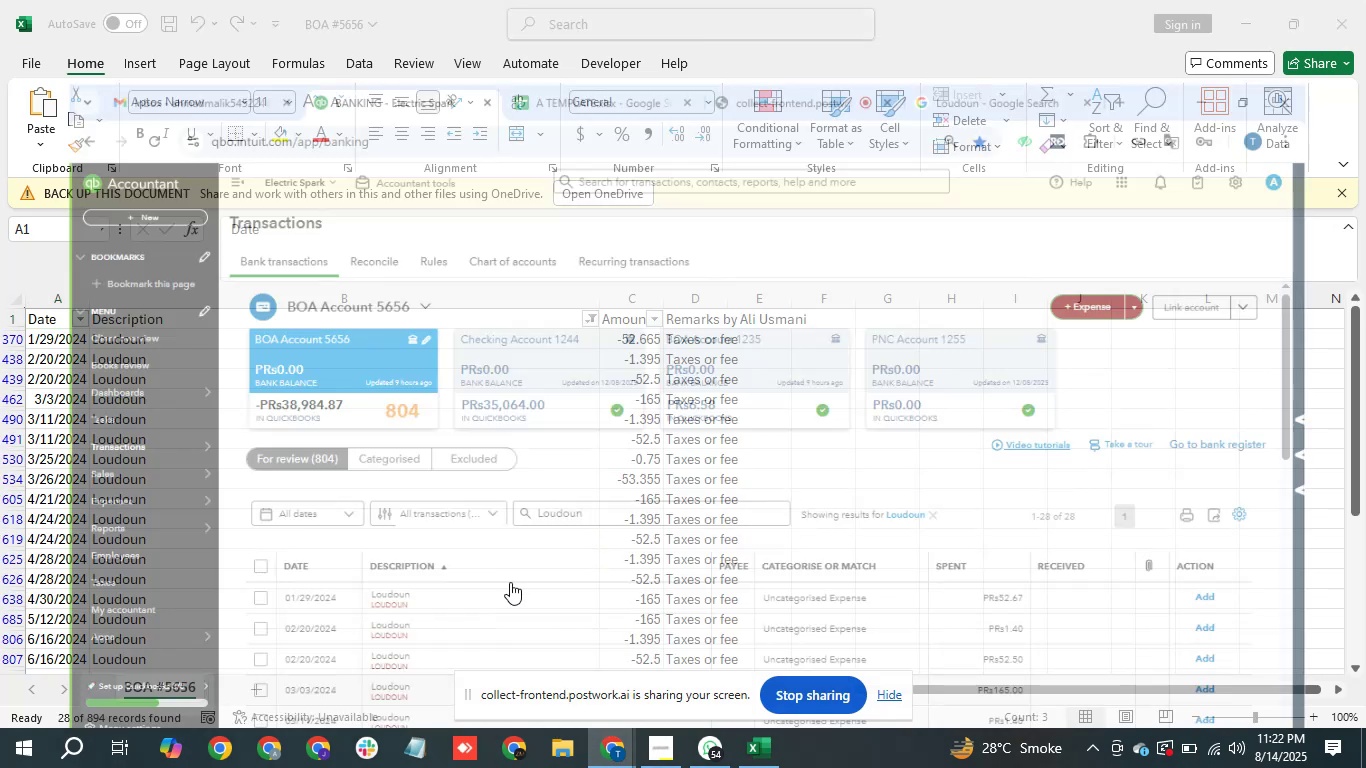 
scroll: coordinate [526, 538], scroll_direction: up, amount: 4.0
 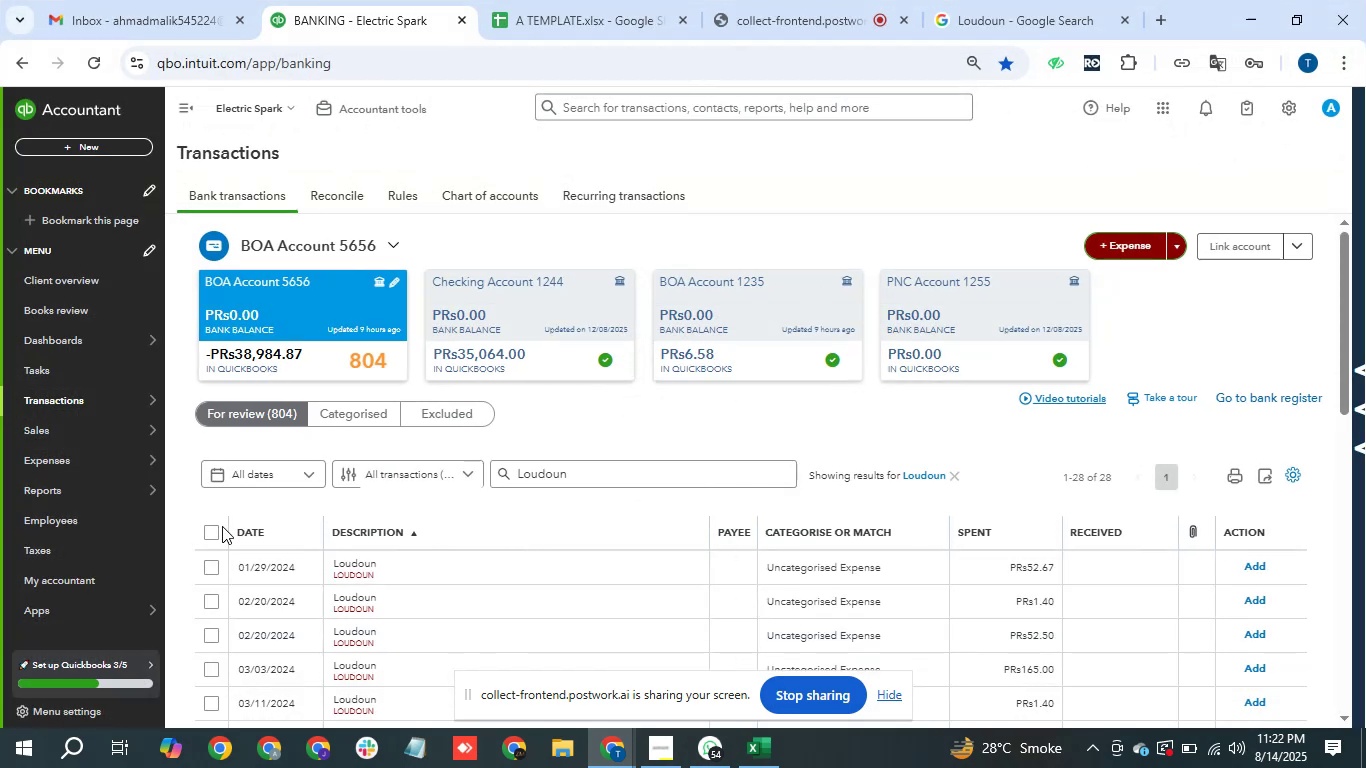 
left_click([223, 526])
 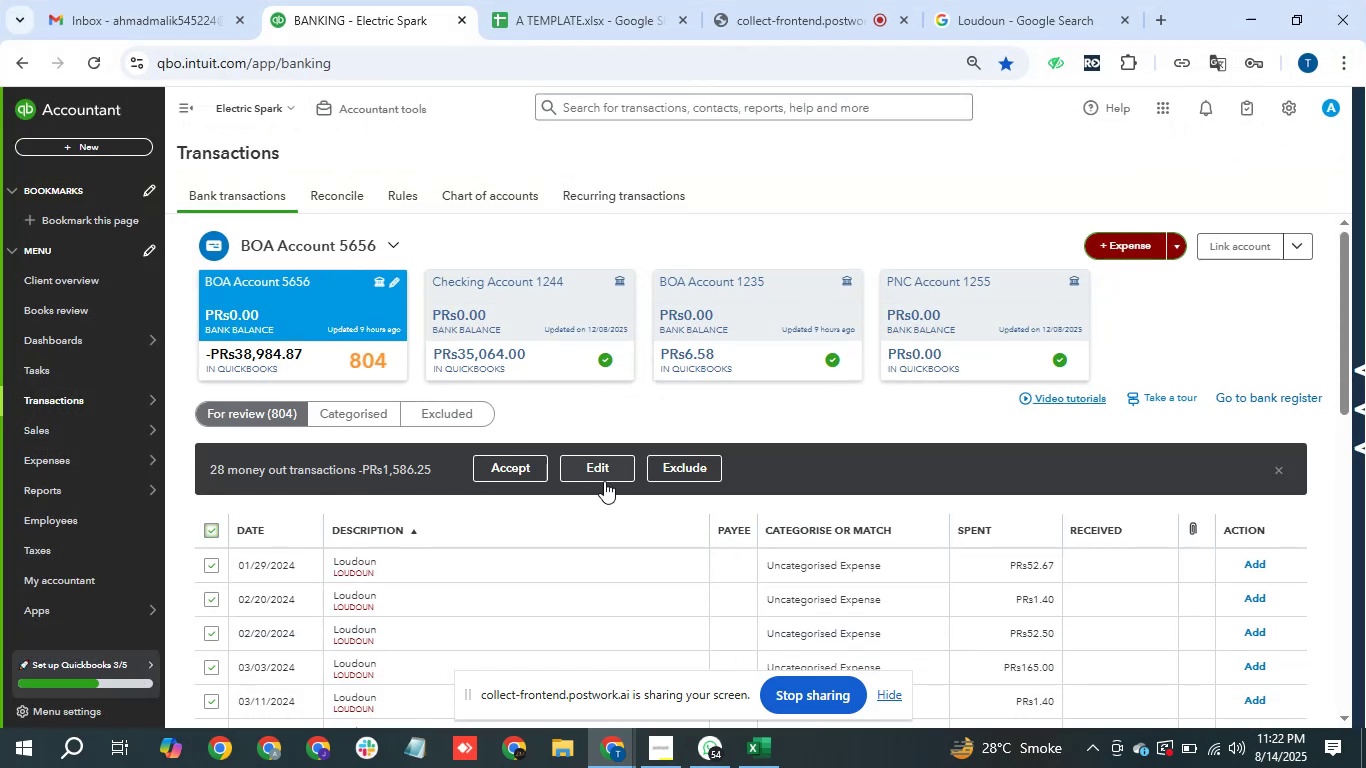 
left_click([620, 477])
 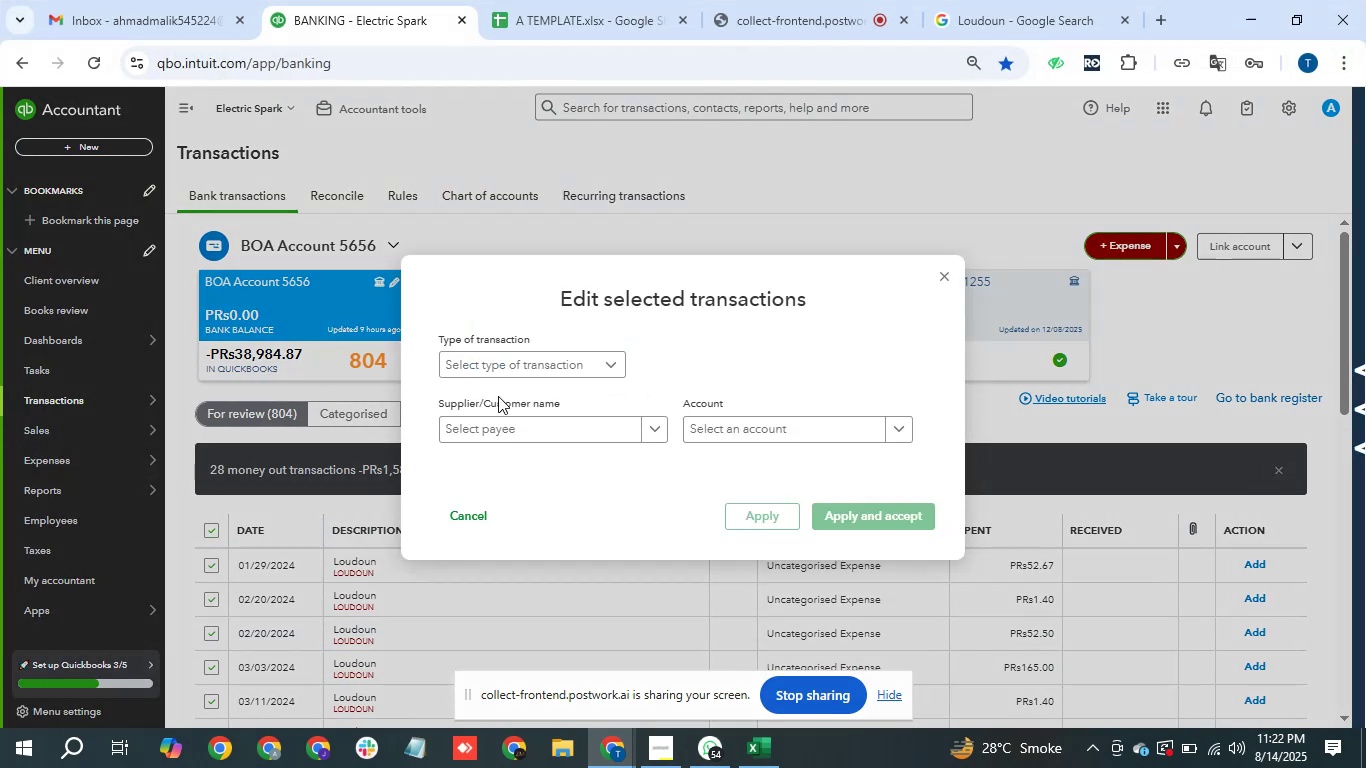 
left_click([537, 372])
 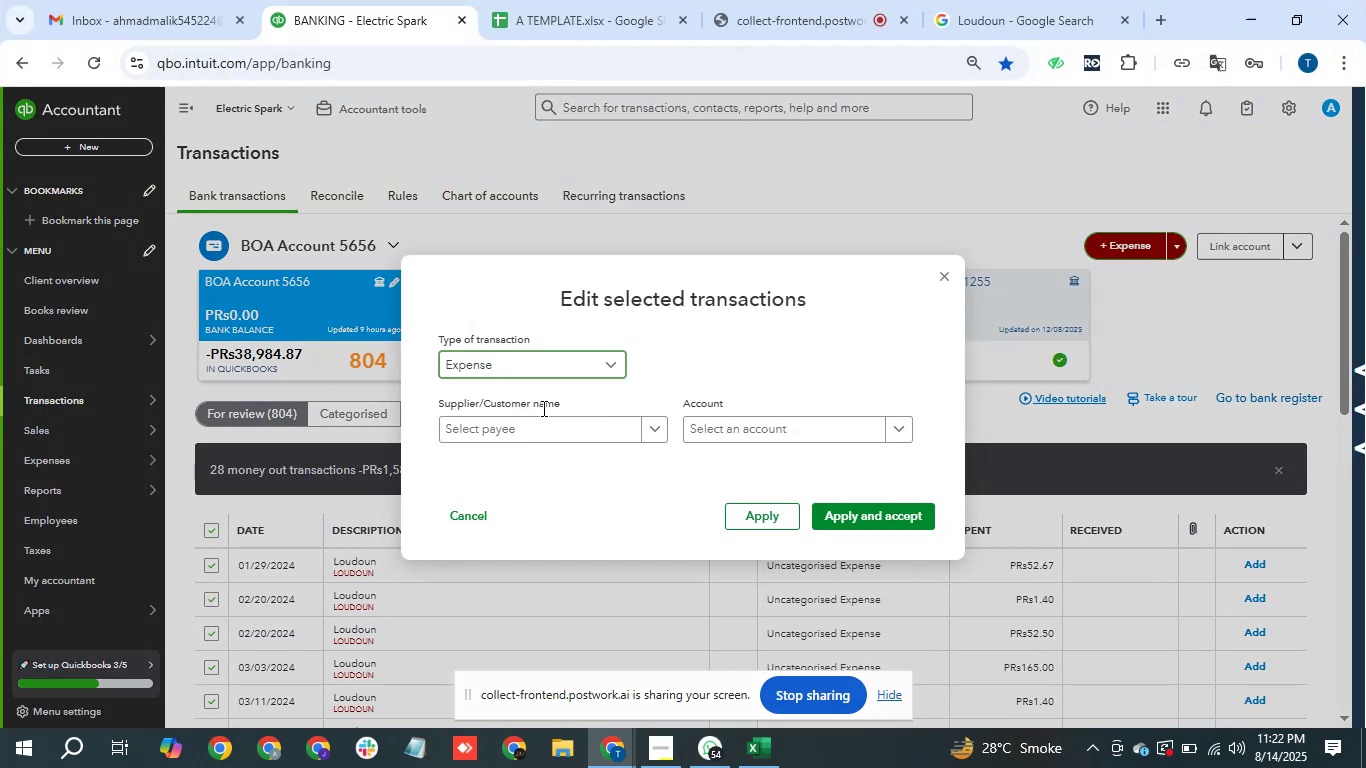 
double_click([551, 432])
 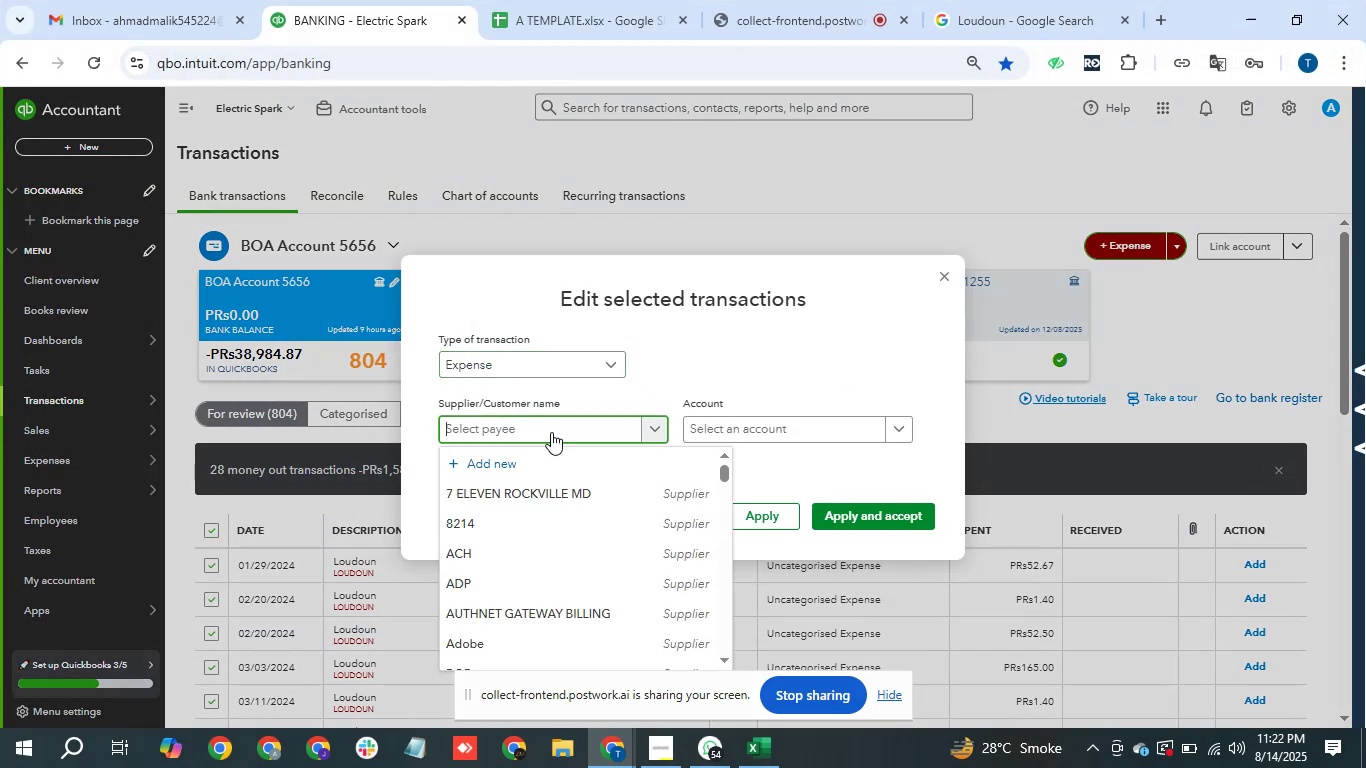 
key(Control+V)
 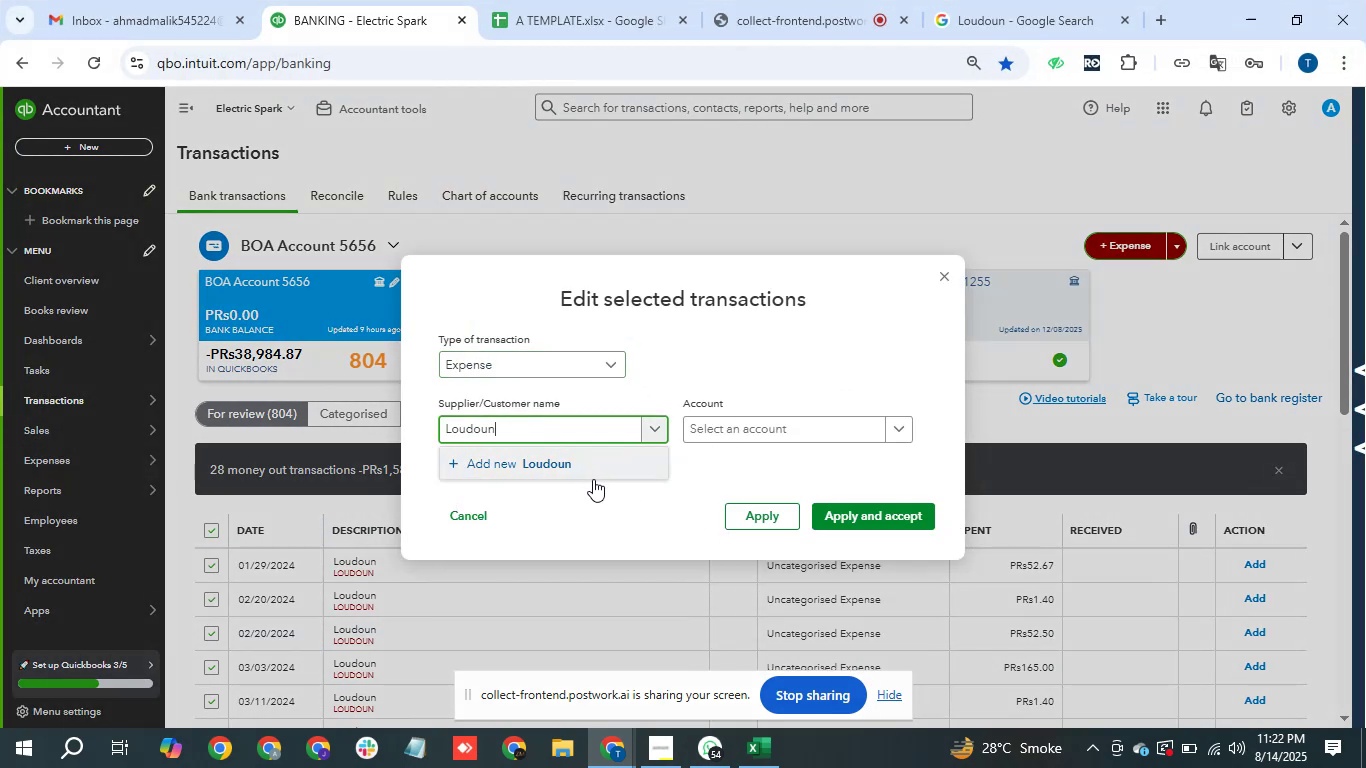 
left_click_drag(start_coordinate=[592, 466], to_coordinate=[592, 461])
 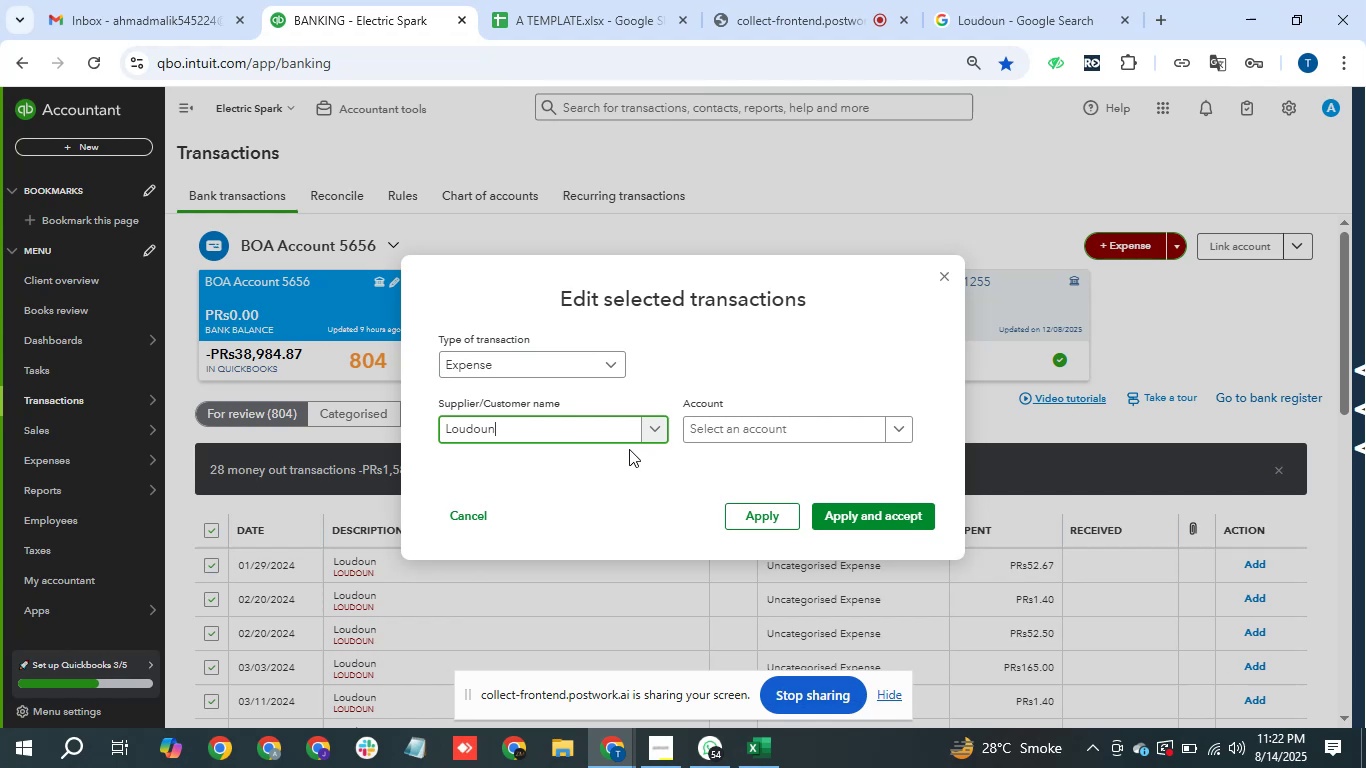 
left_click([772, 418])
 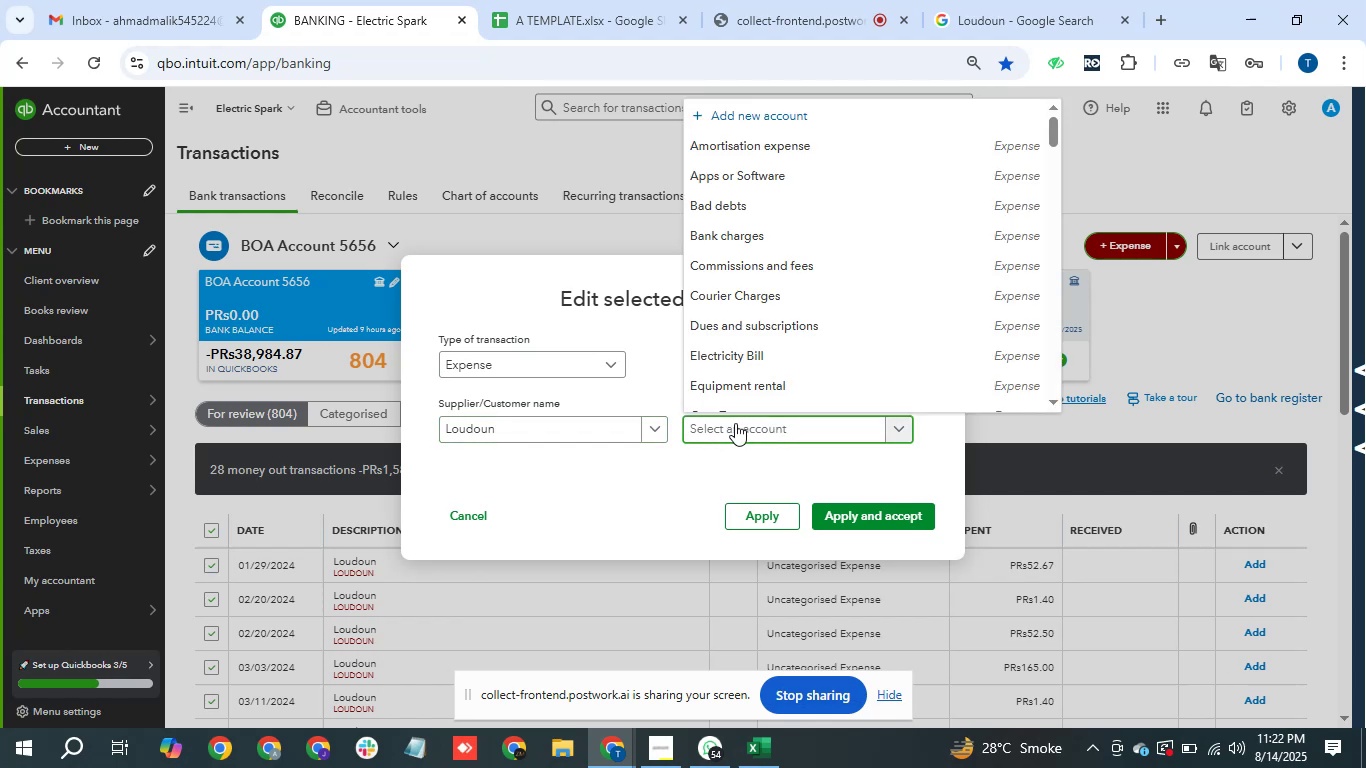 
type(ta)
 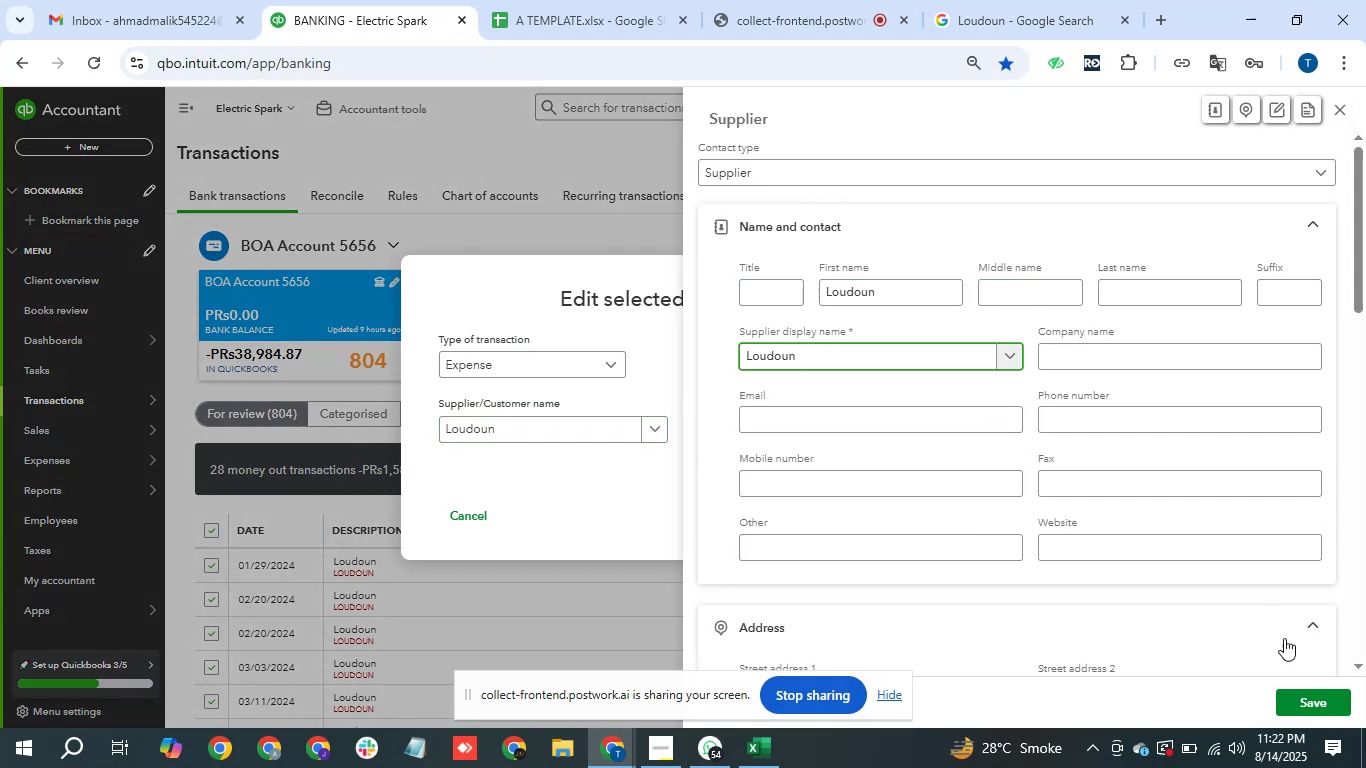 
left_click([1306, 689])
 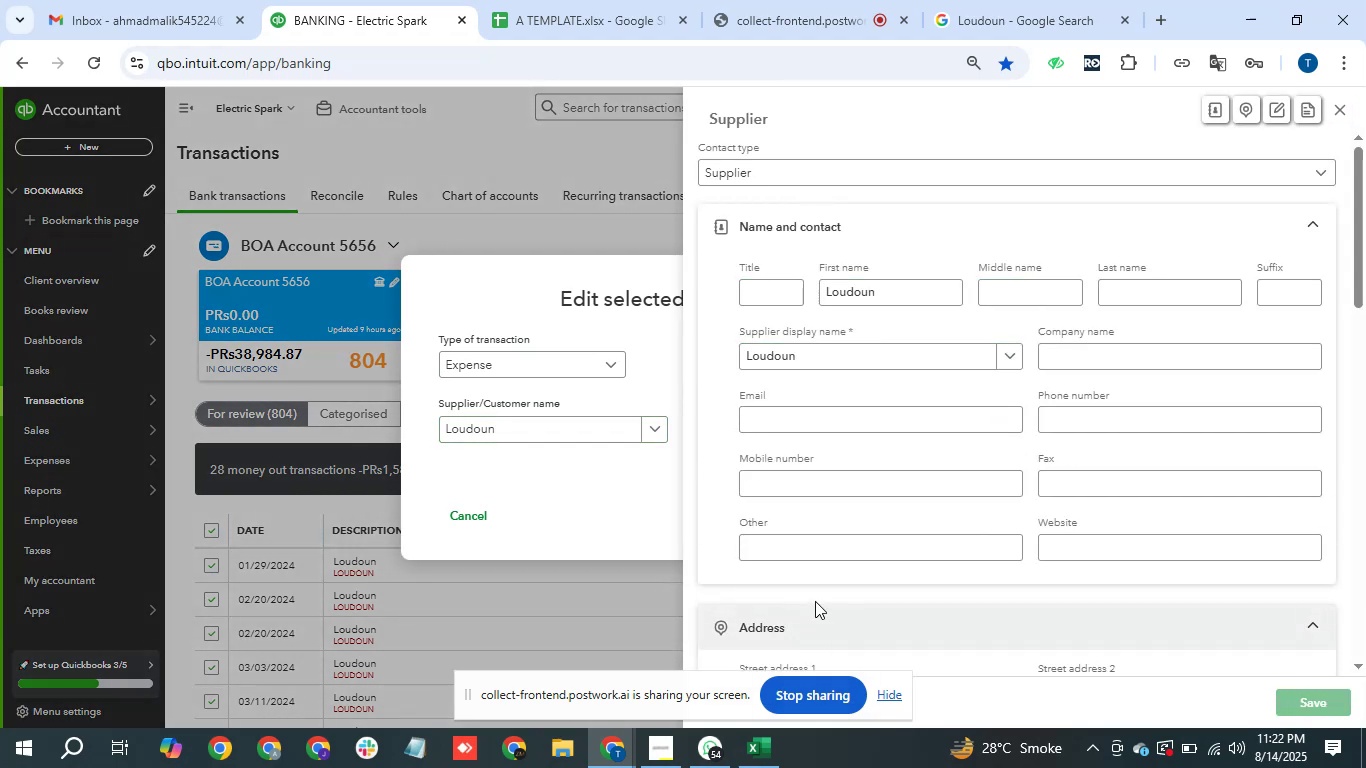 
left_click([756, 426])
 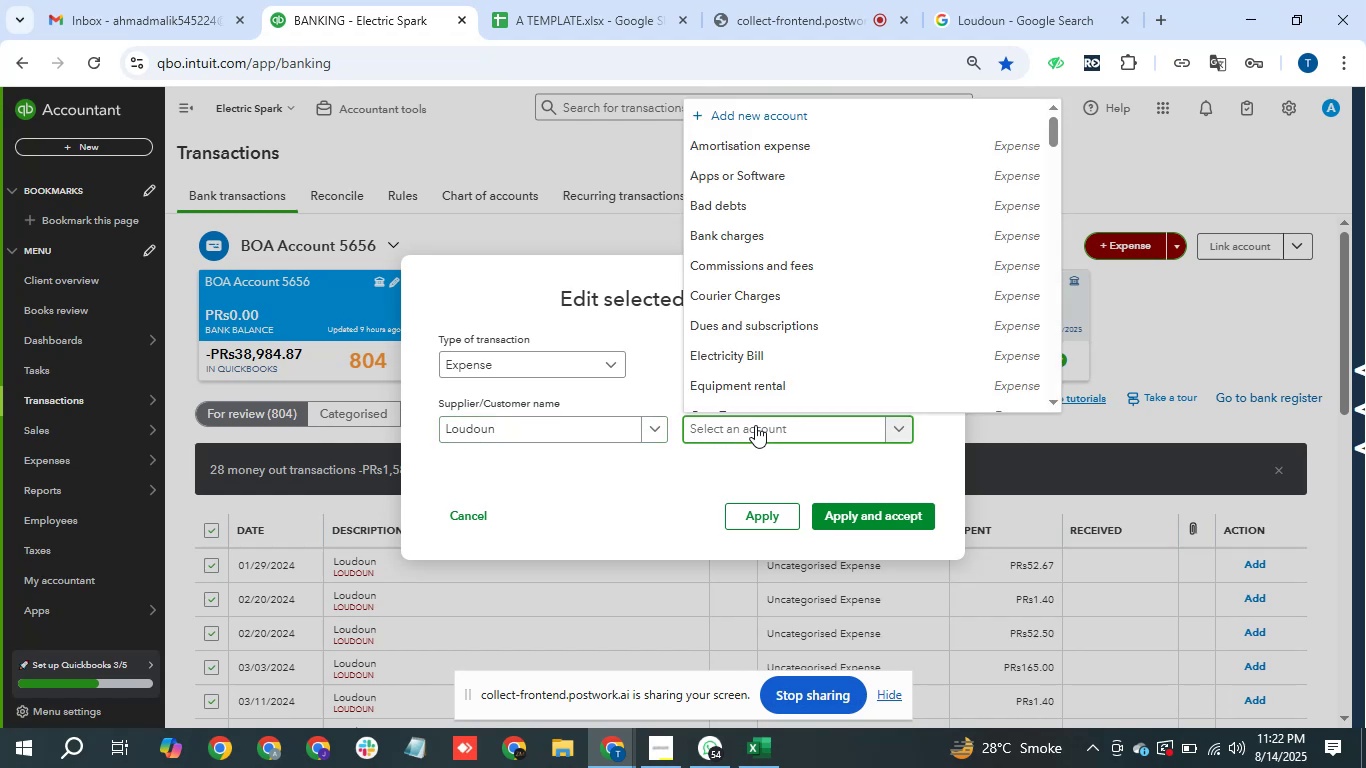 
type(tax)
 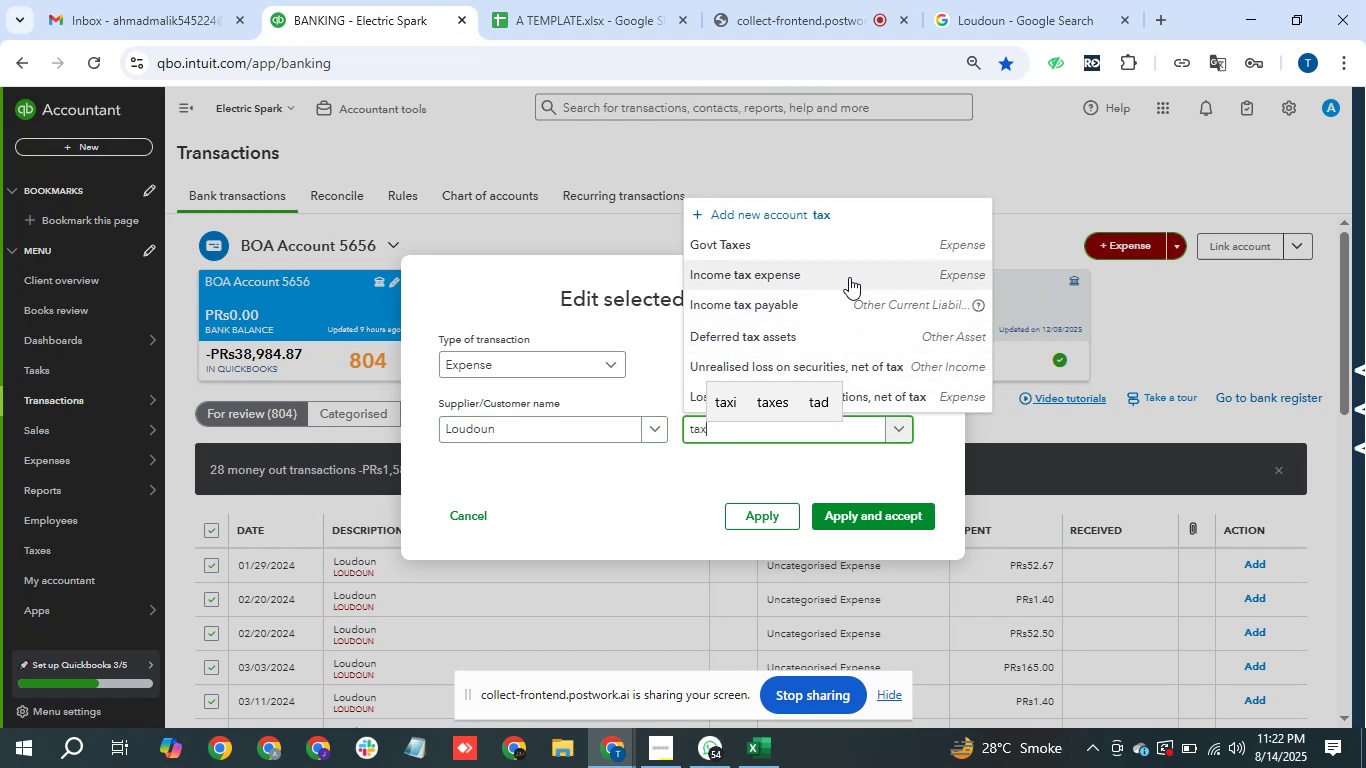 
wait(5.82)
 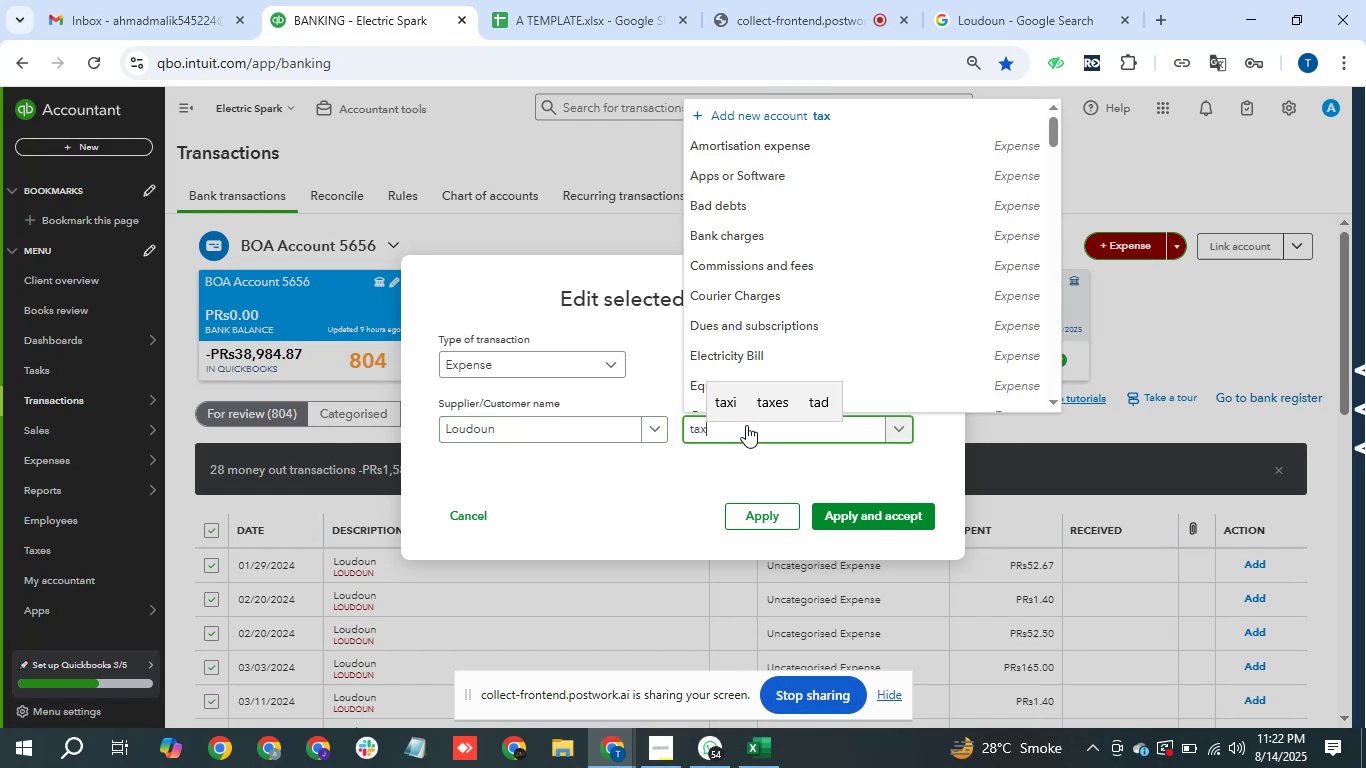 
left_click([849, 239])
 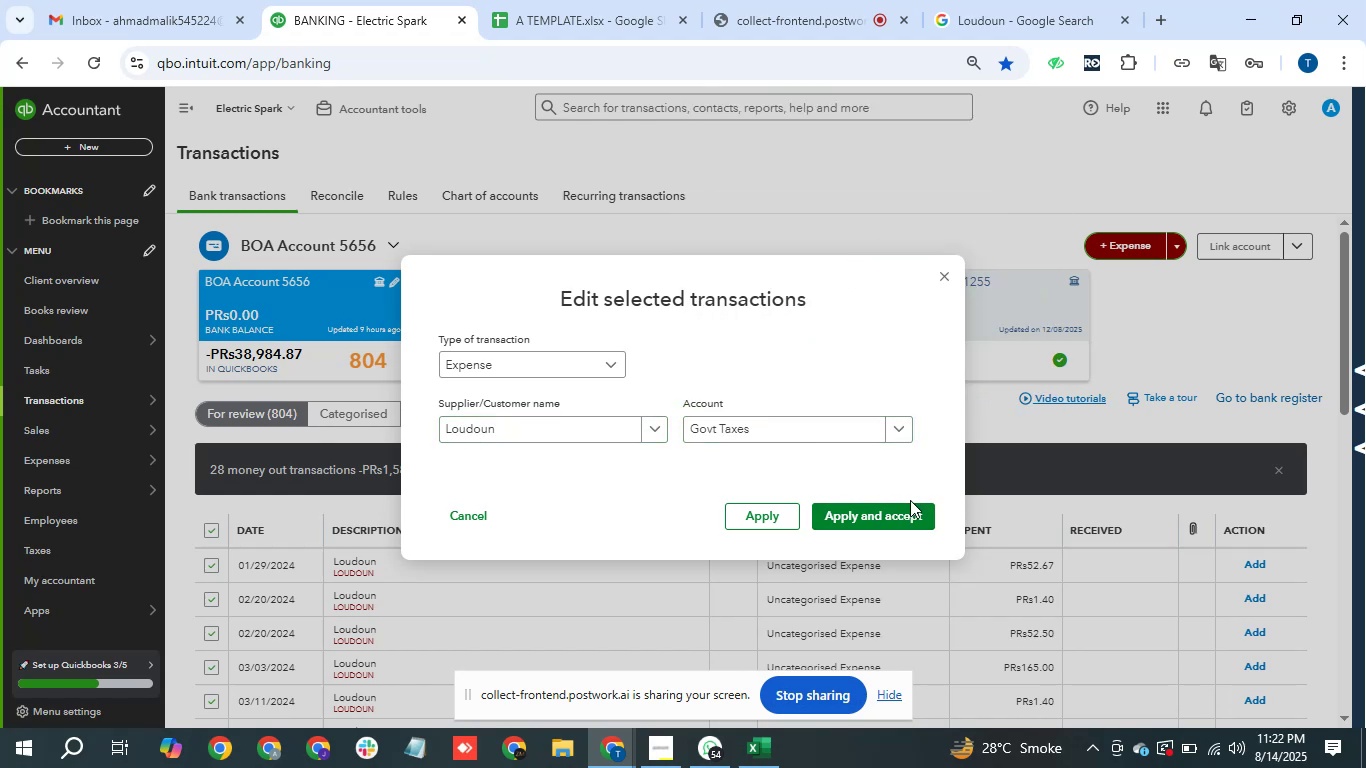 
double_click([892, 510])
 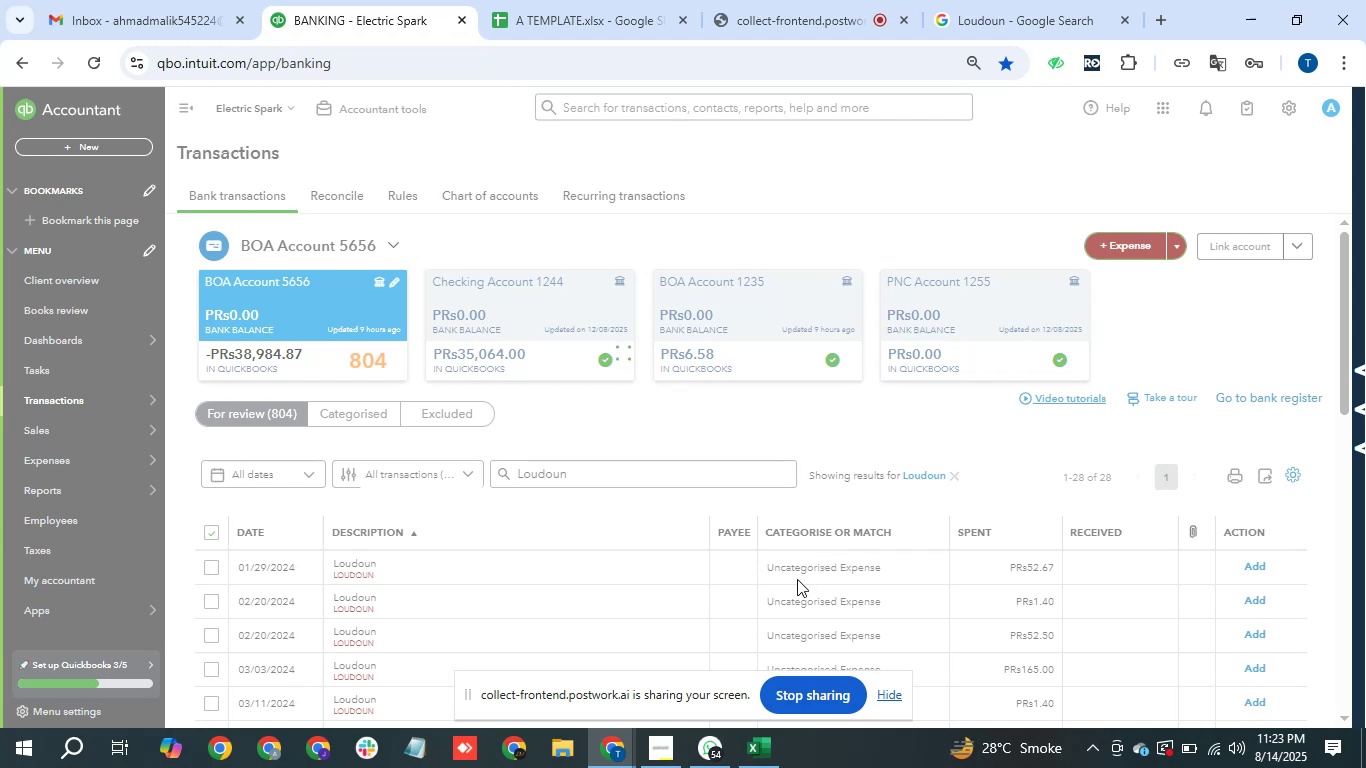 
wait(8.38)
 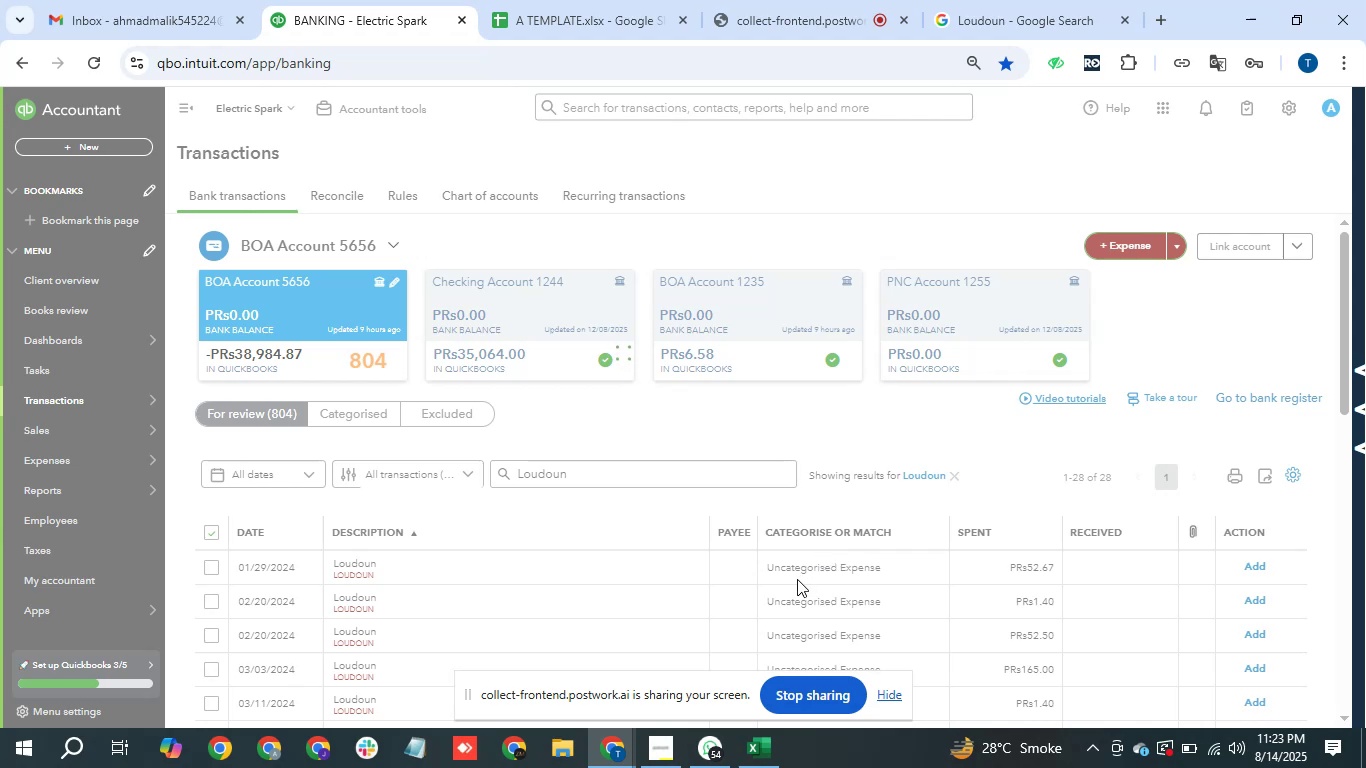 
left_click([957, 480])
 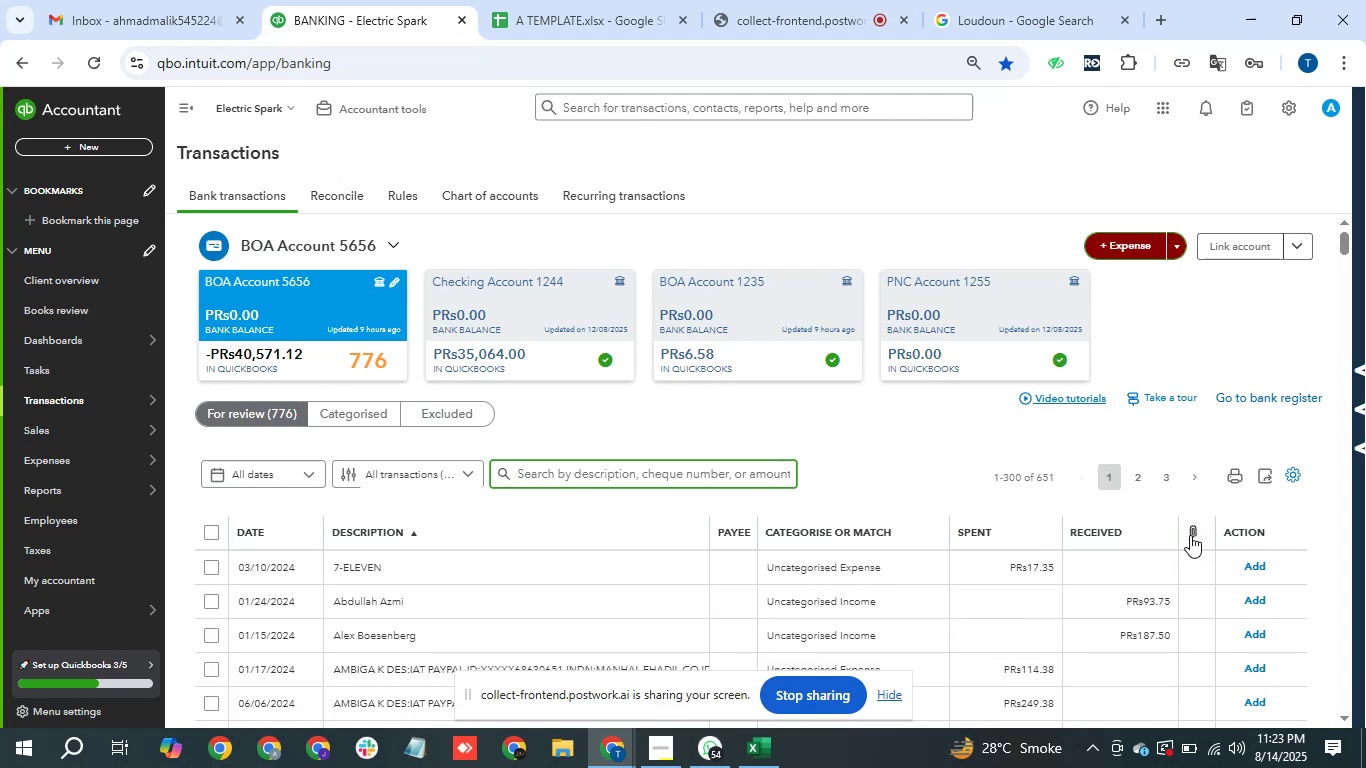 
wait(15.39)
 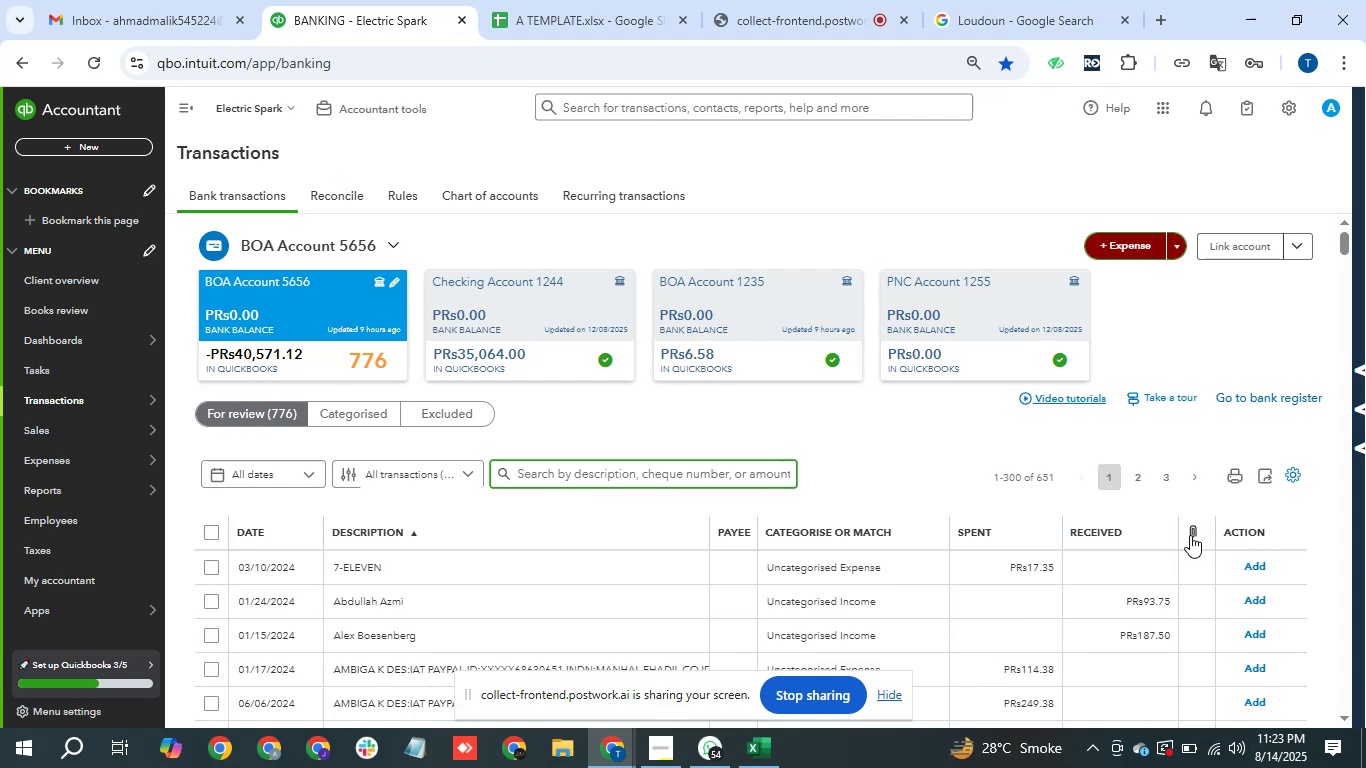 
scroll: coordinate [605, 511], scroll_direction: down, amount: 7.0
 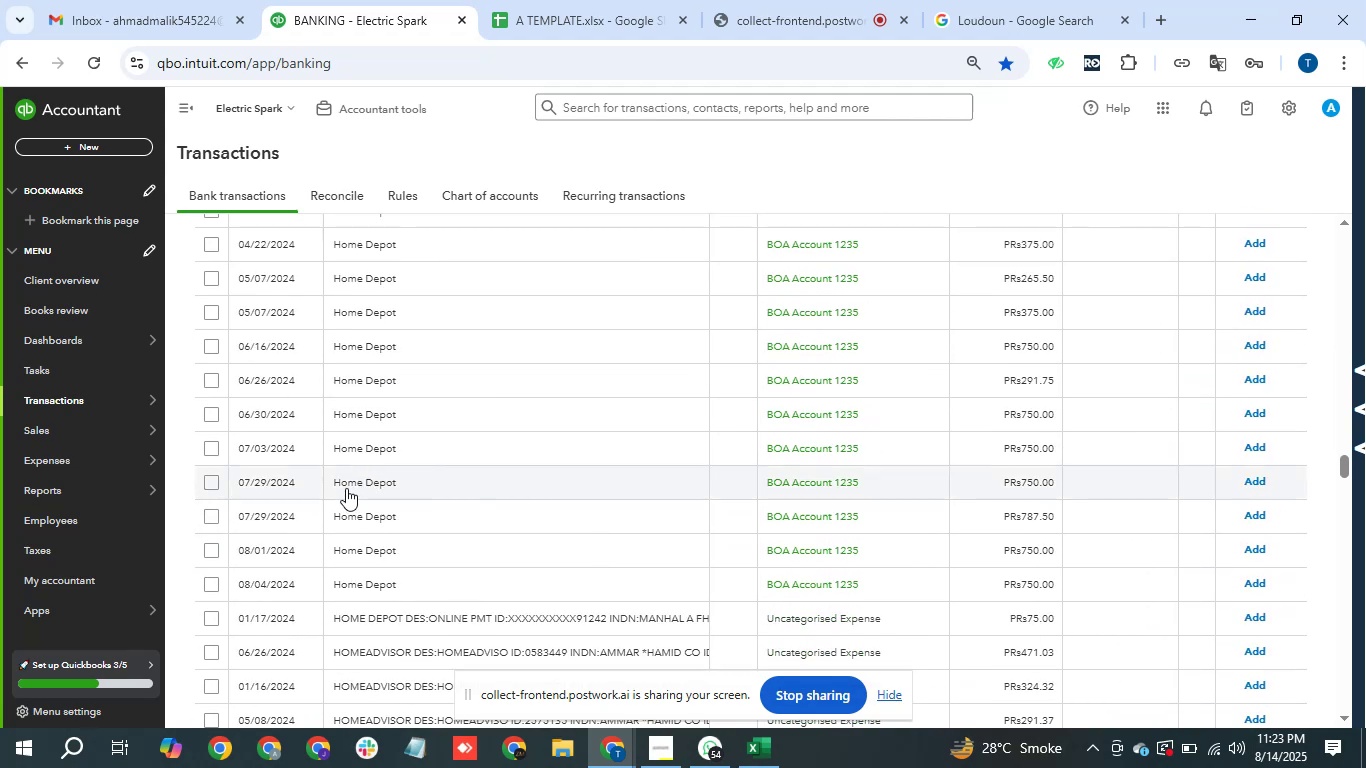 
left_click_drag(start_coordinate=[331, 482], to_coordinate=[440, 499])
 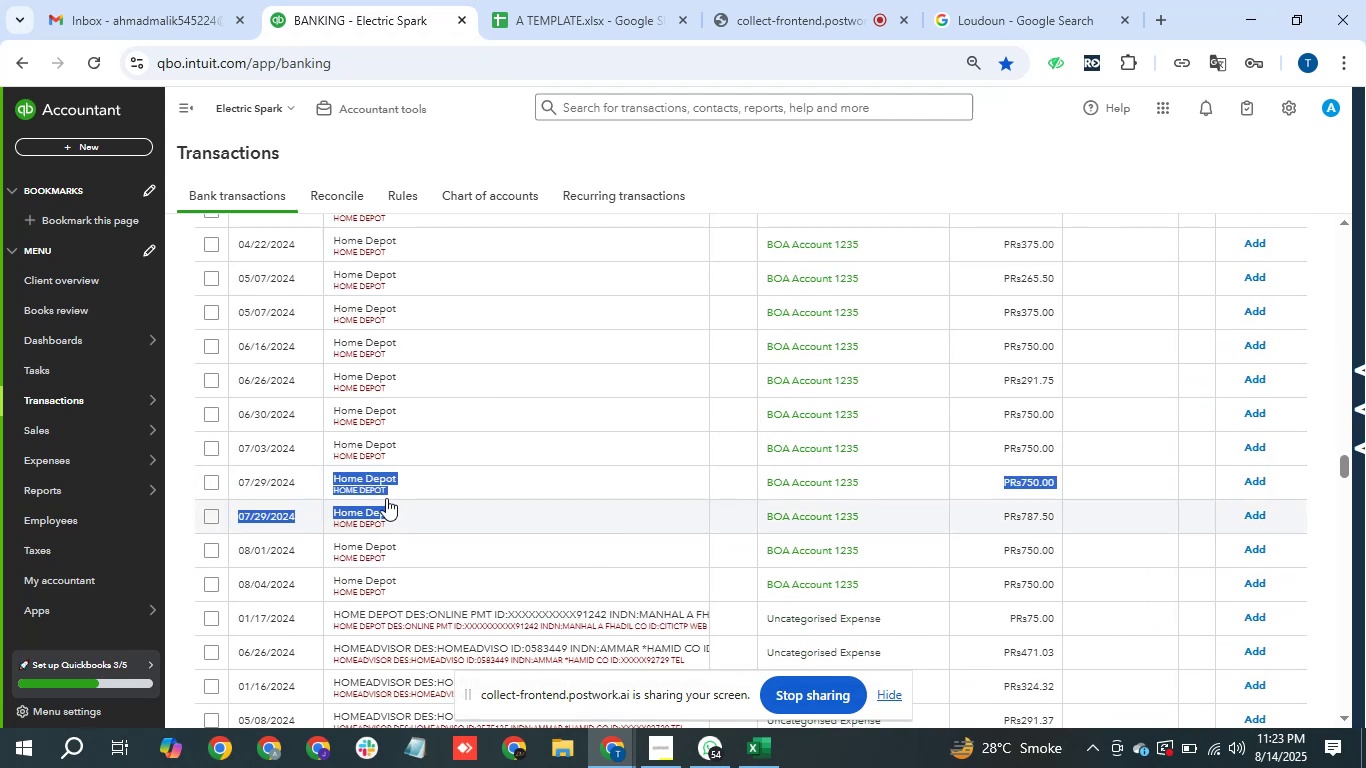 
left_click([386, 481])
 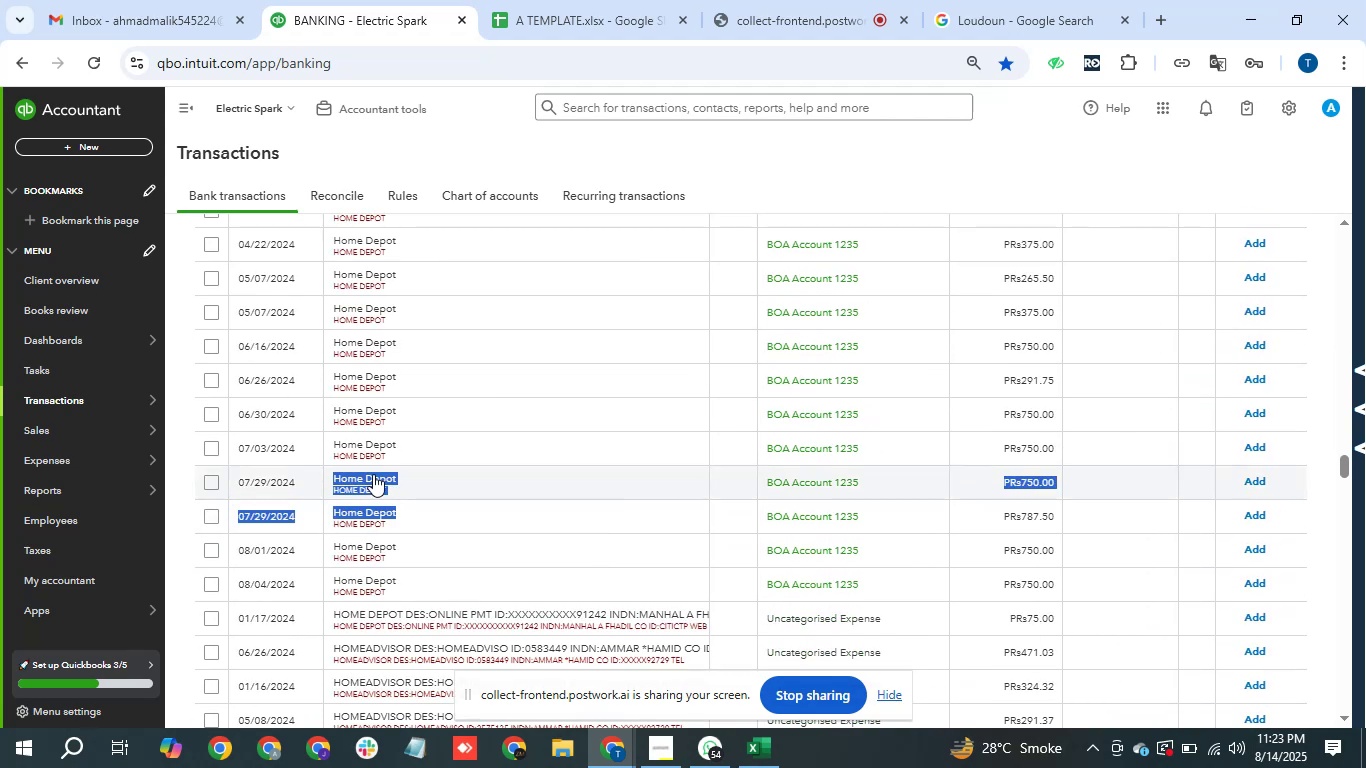 
left_click([444, 480])
 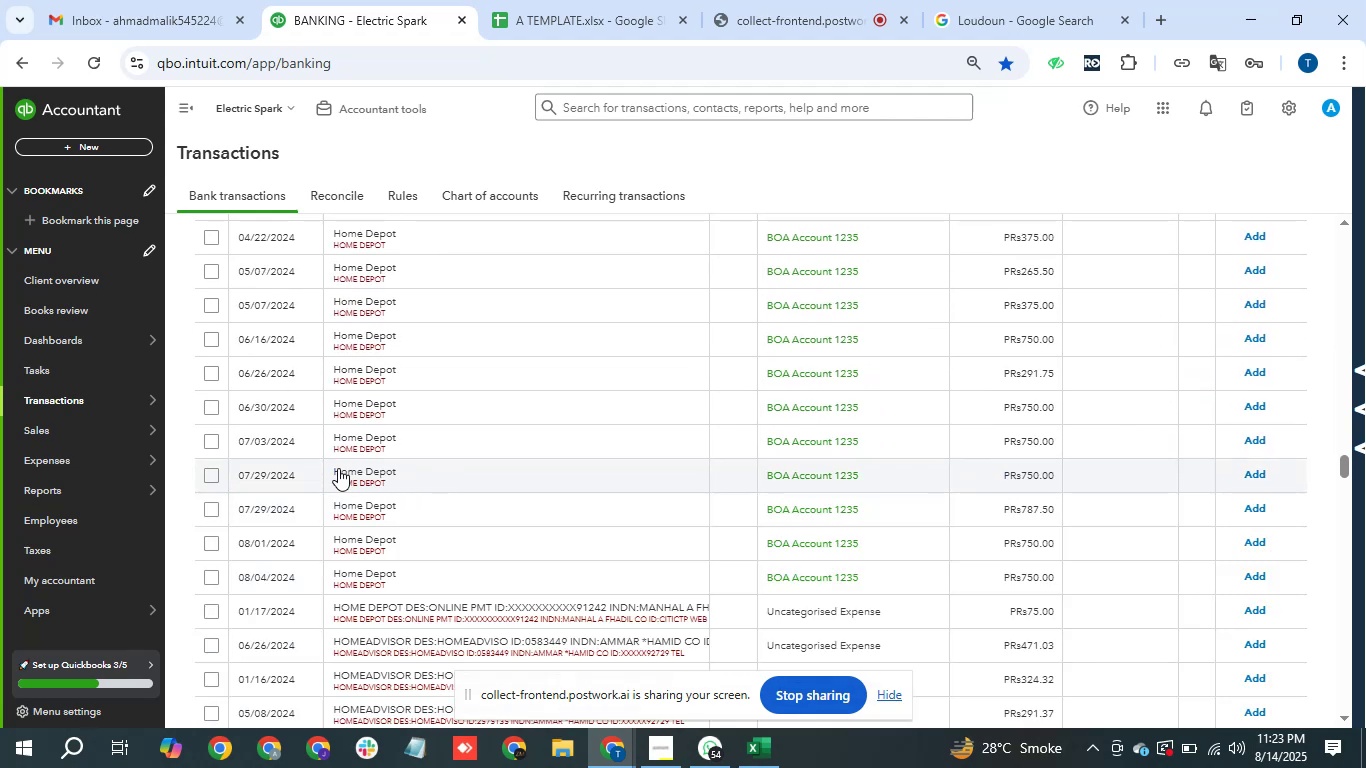 
left_click_drag(start_coordinate=[332, 468], to_coordinate=[409, 478])
 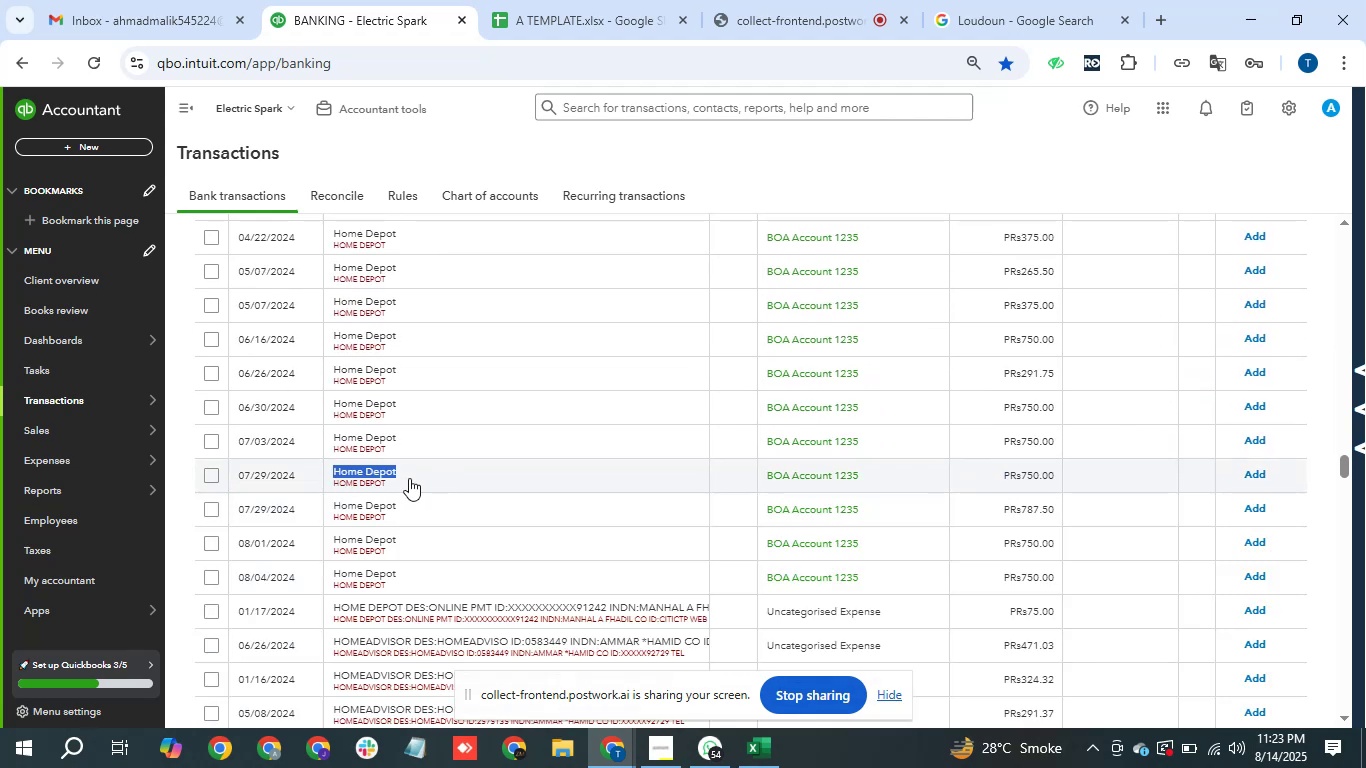 
key(Control+C)
 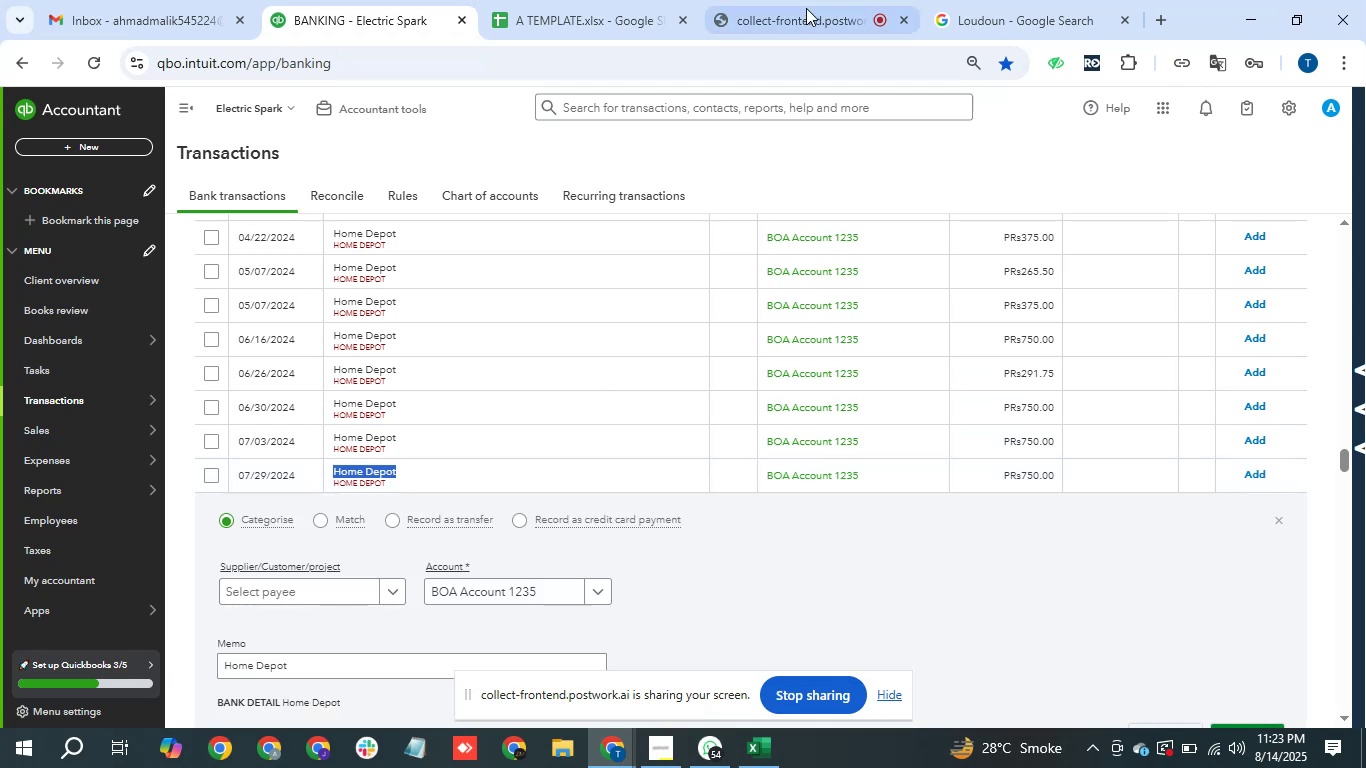 
left_click([970, 1])
 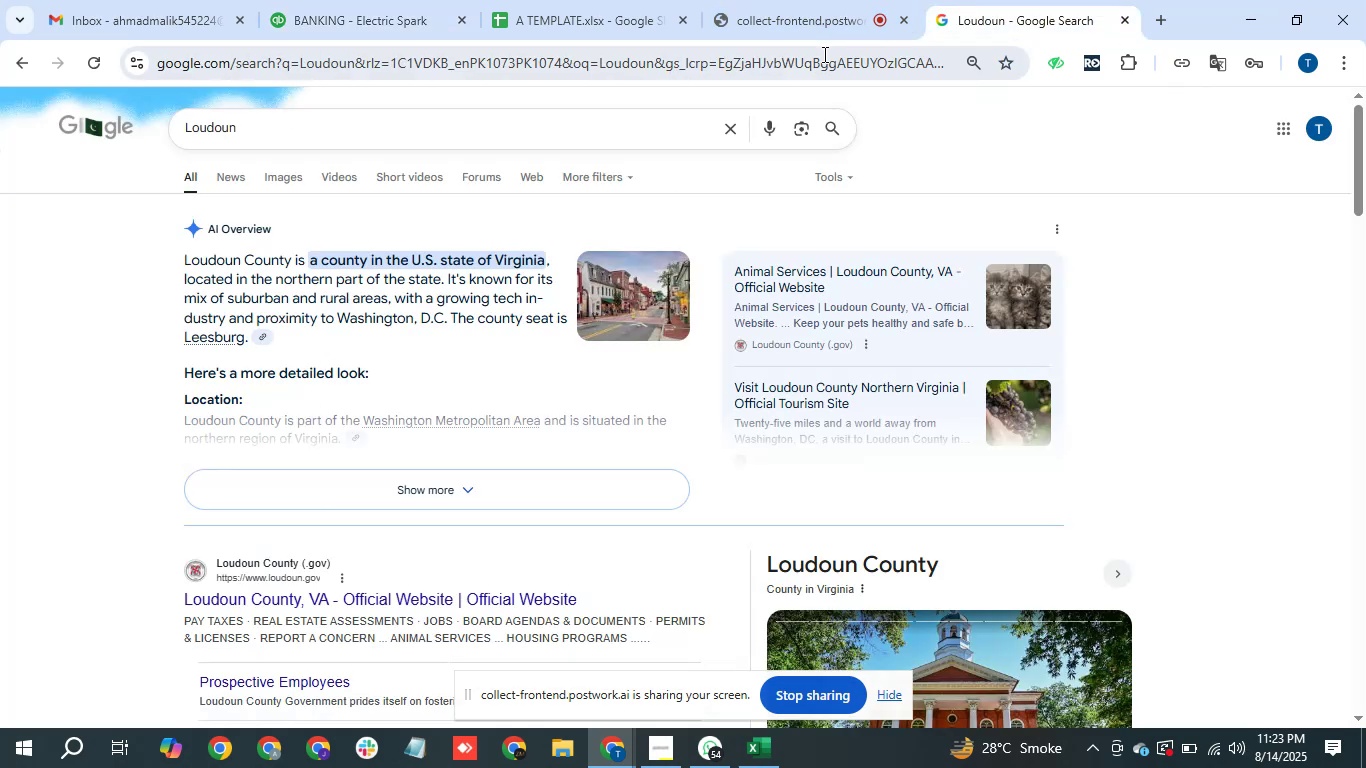 
double_click([823, 54])
 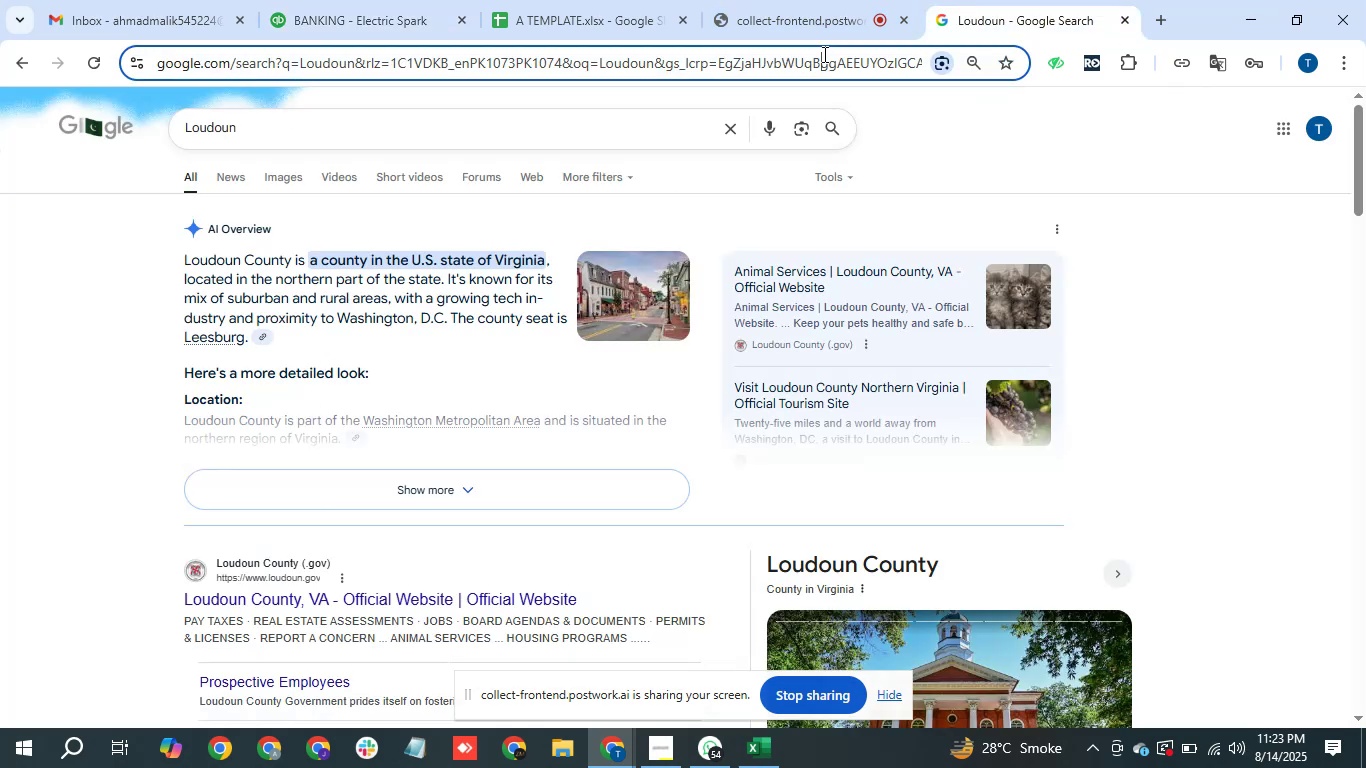 
key(Control+V)
 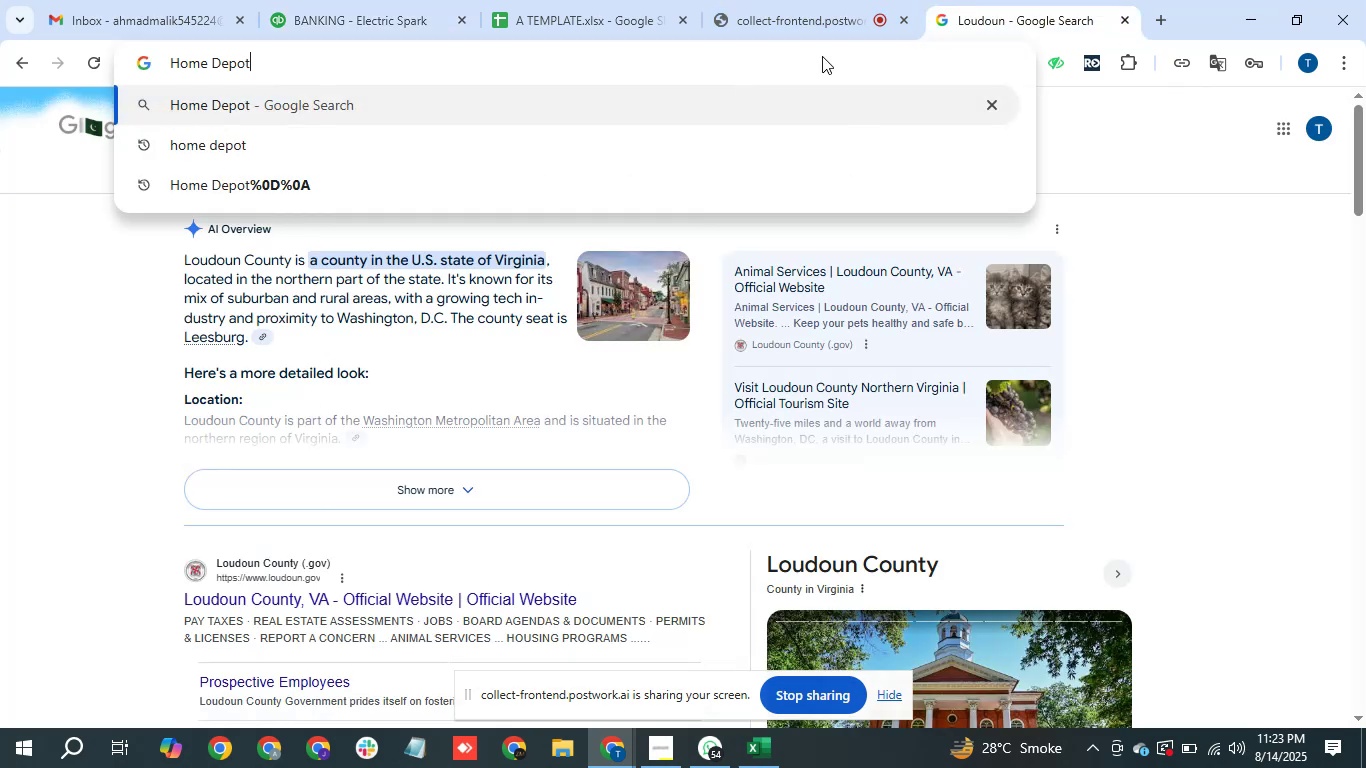 
key(Enter)
 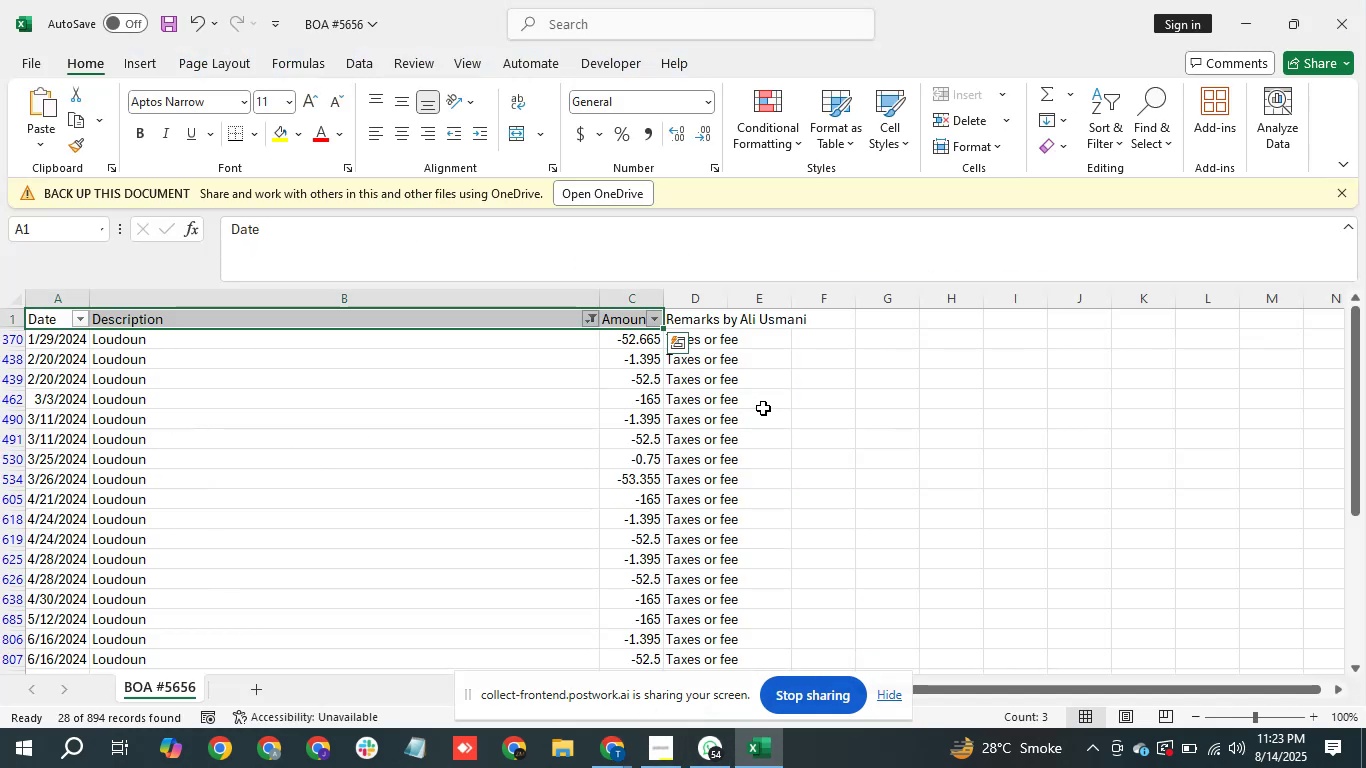 
wait(5.42)
 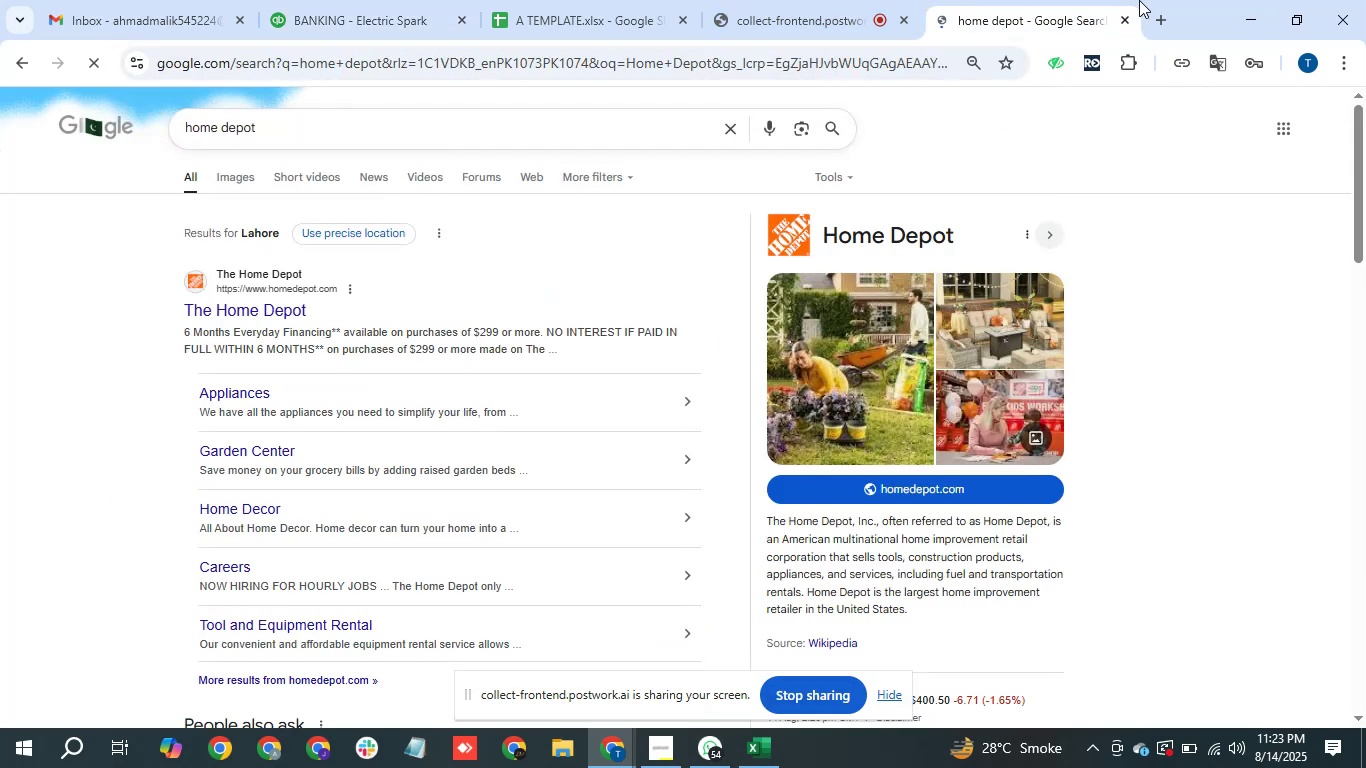 
left_click([597, 319])
 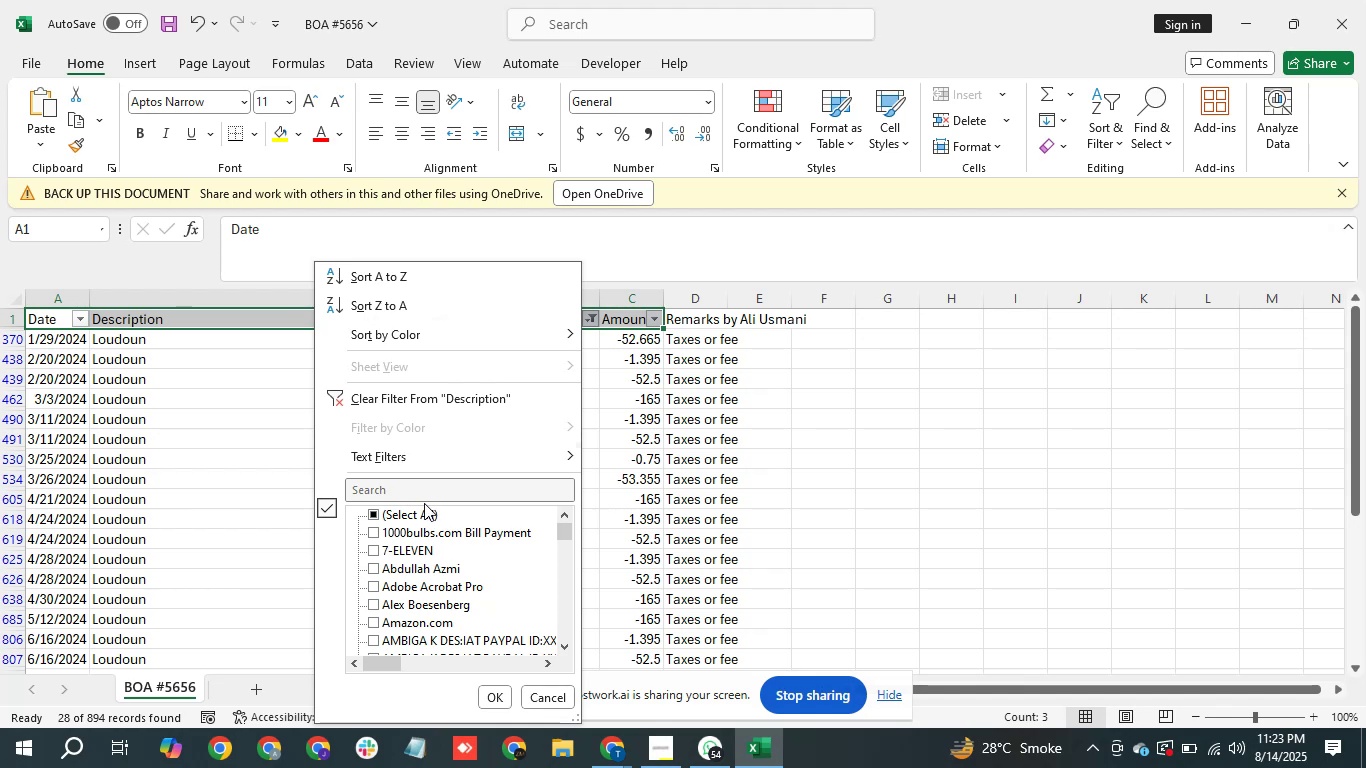 
double_click([426, 497])
 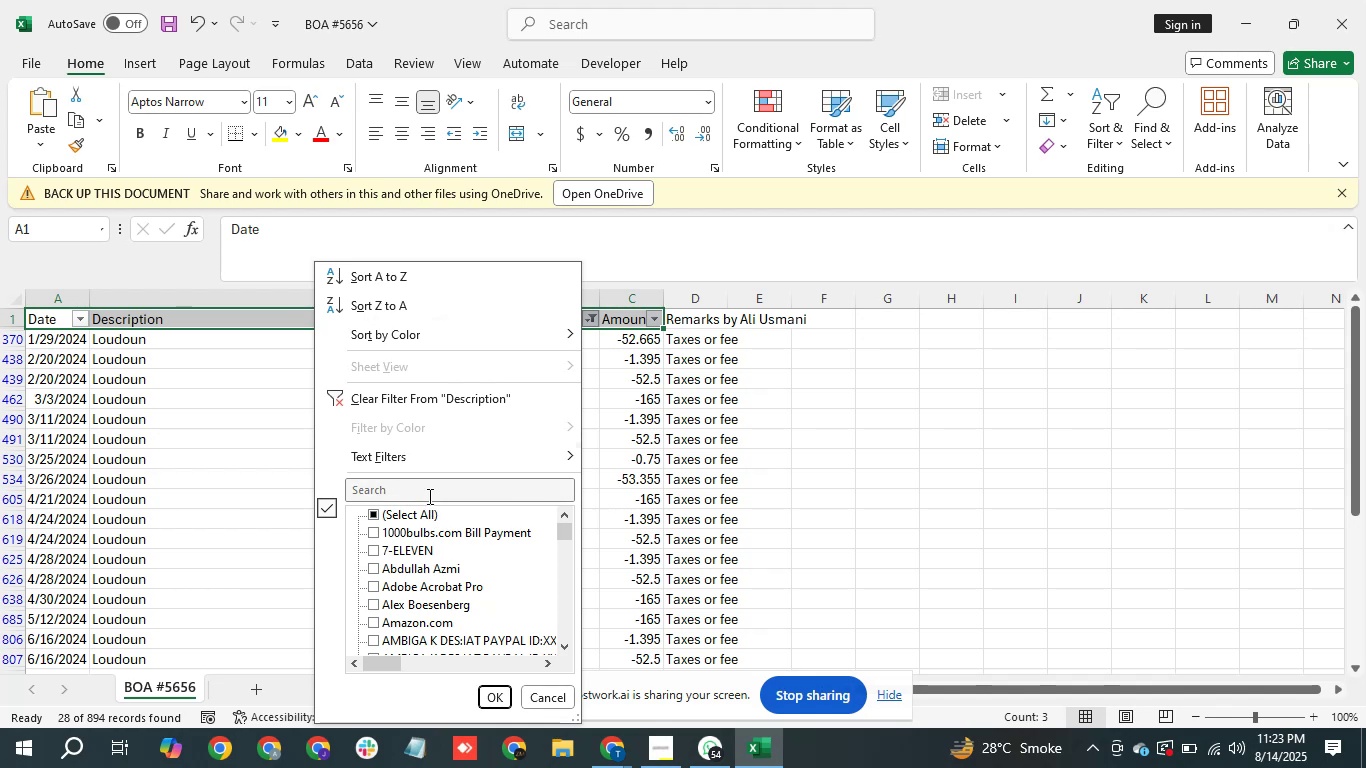 
hold_key(key=ControlLeft, duration=0.42)
 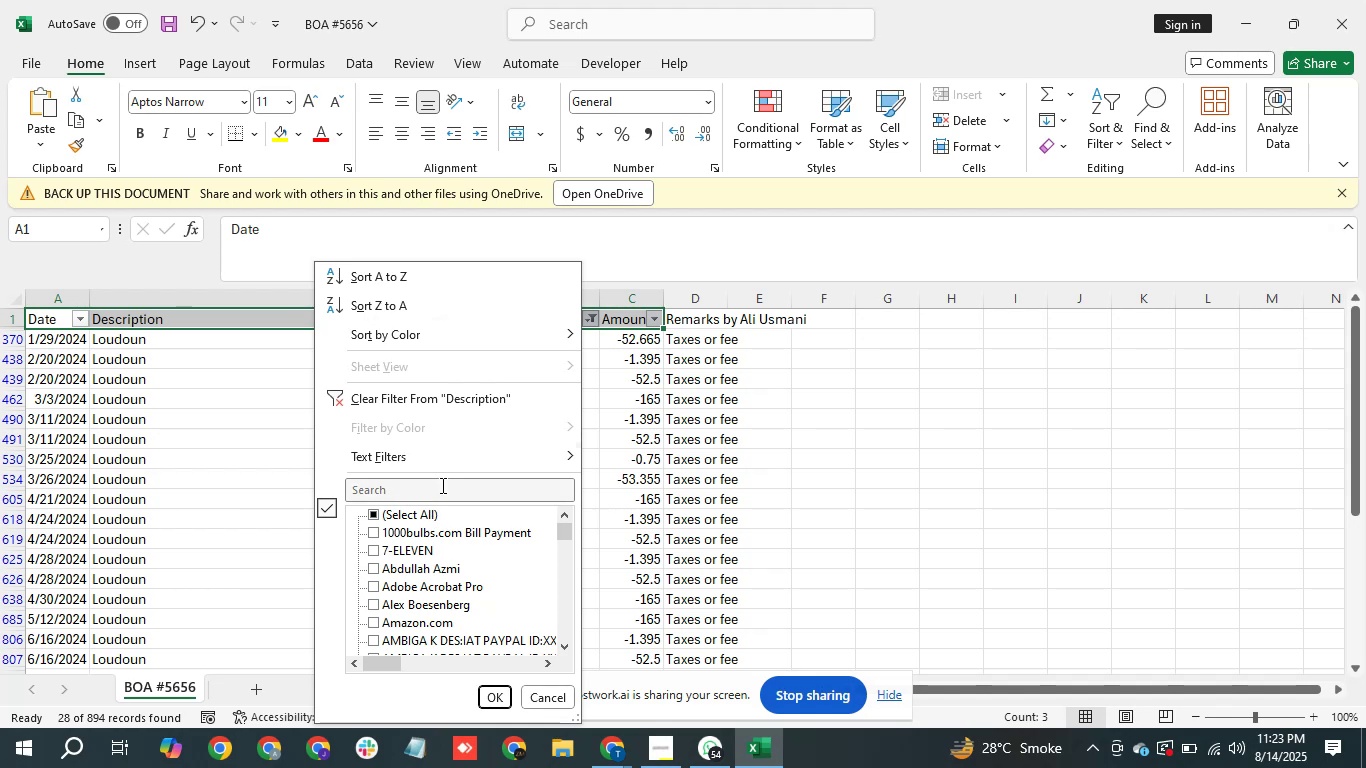 
left_click([441, 485])
 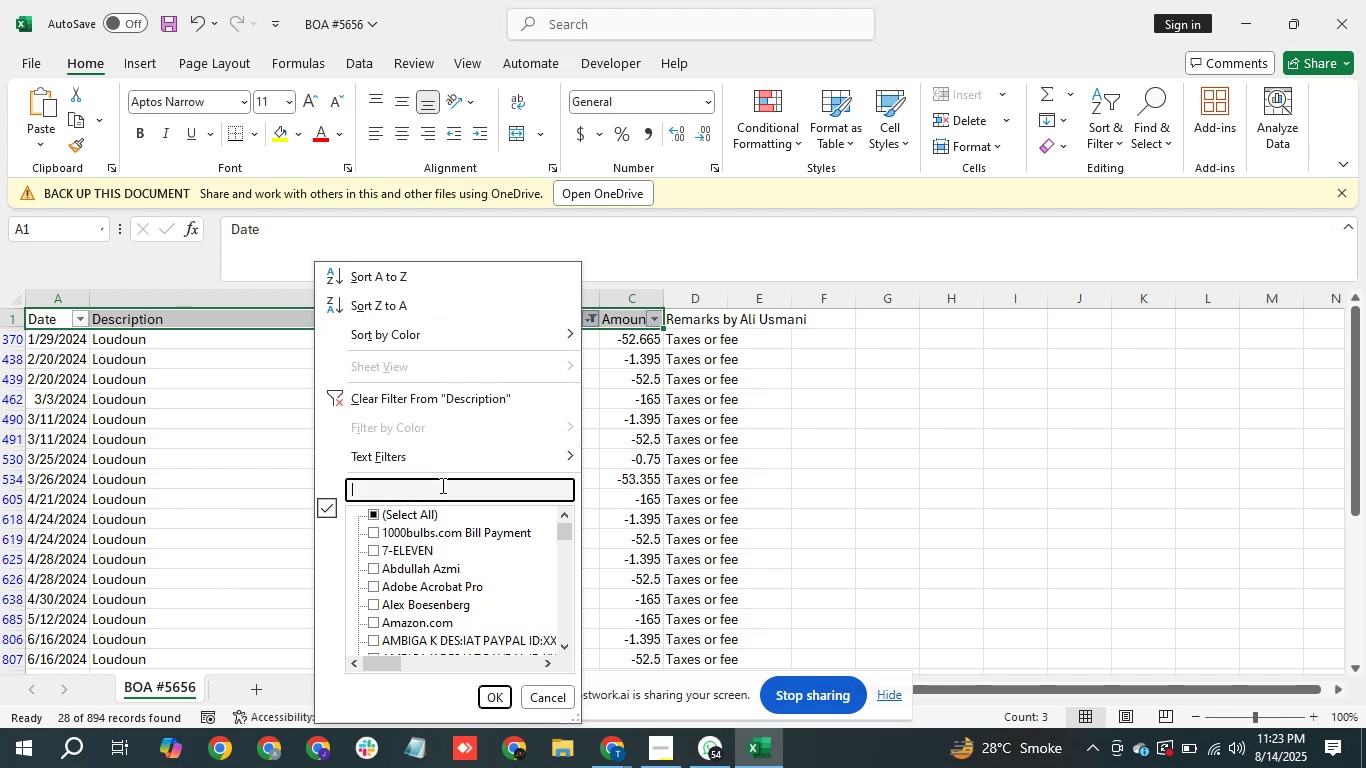 
key(Control+V)
 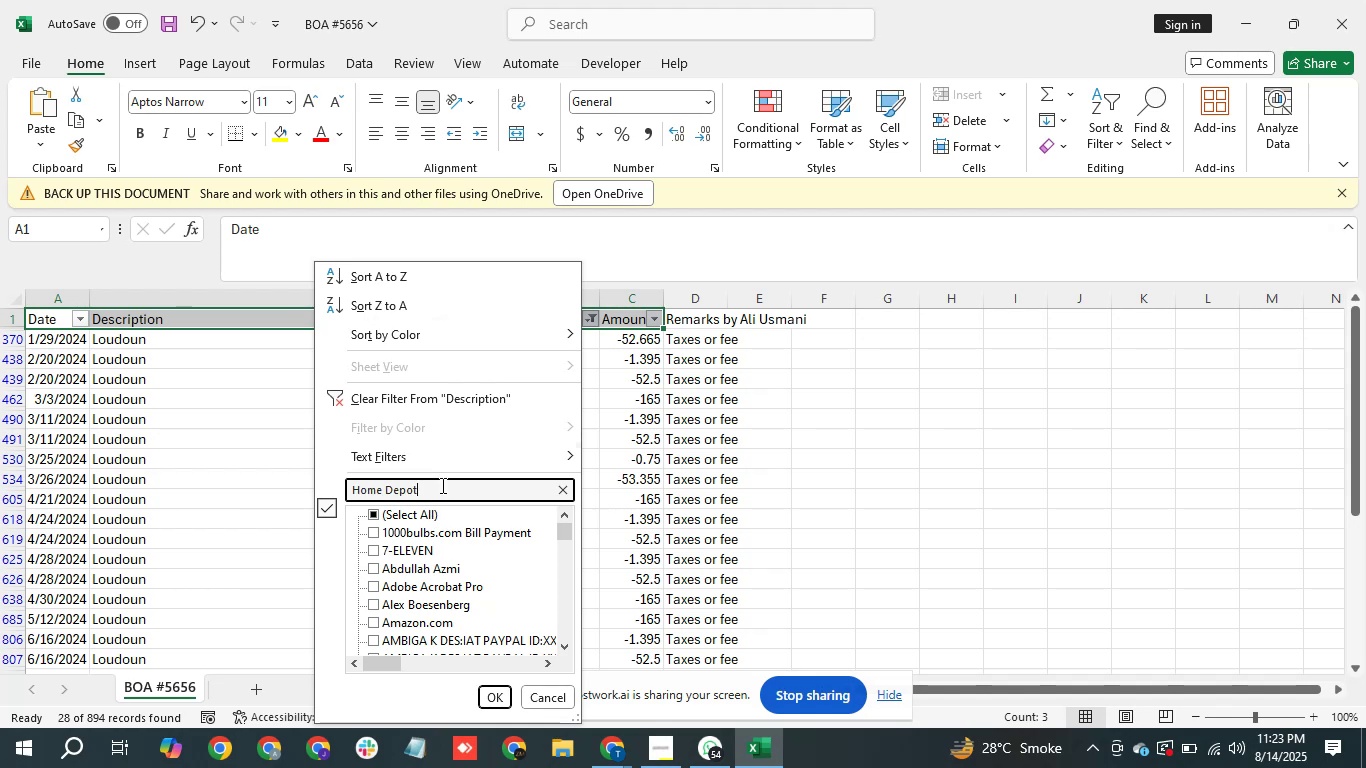 
key(Enter)
 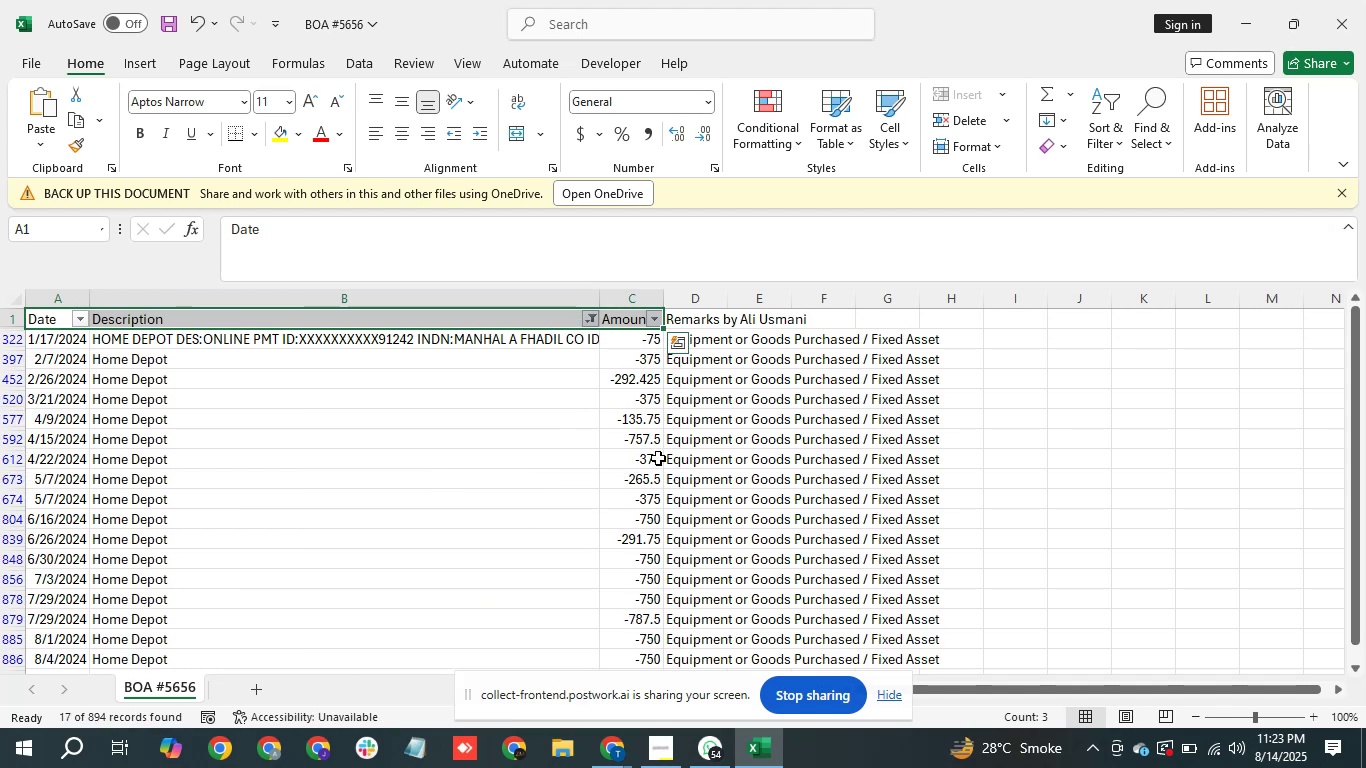 
left_click([798, 444])
 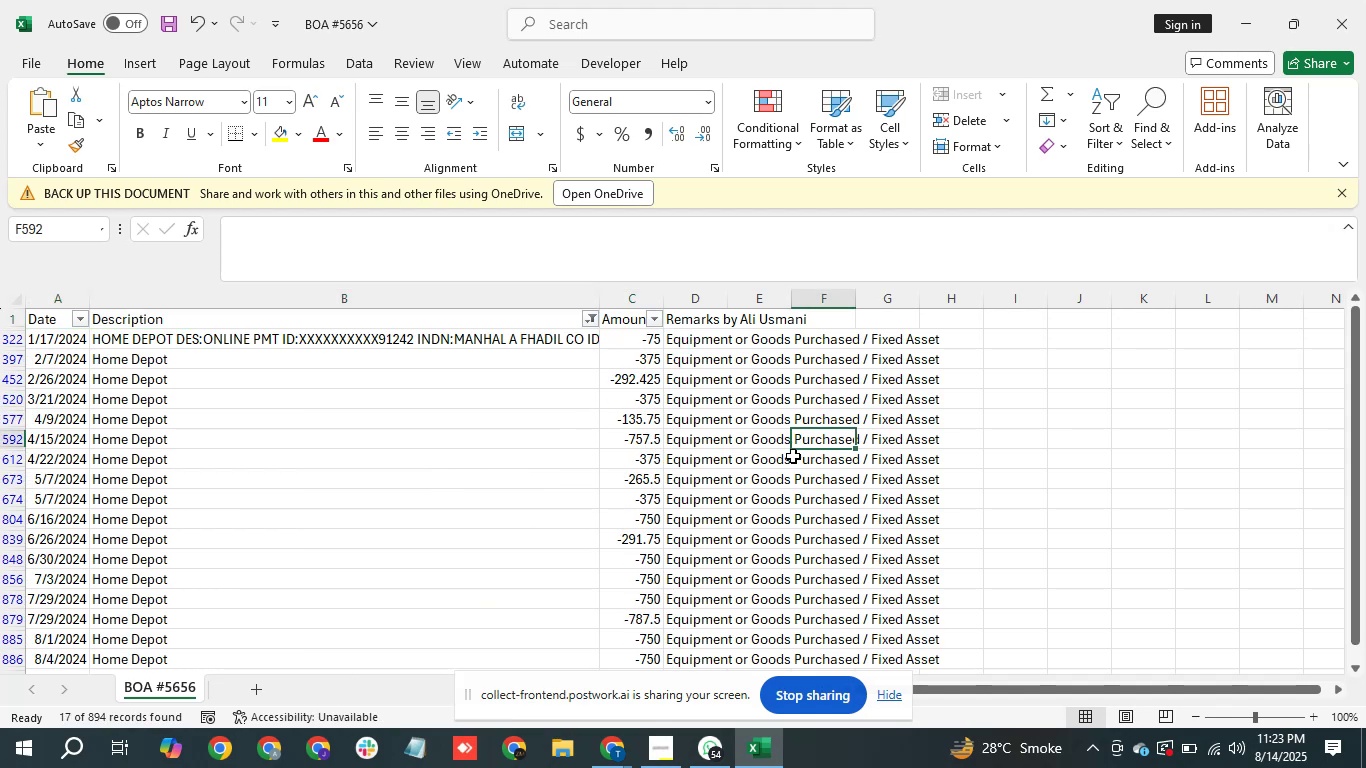 
key(Alt+Tab)
 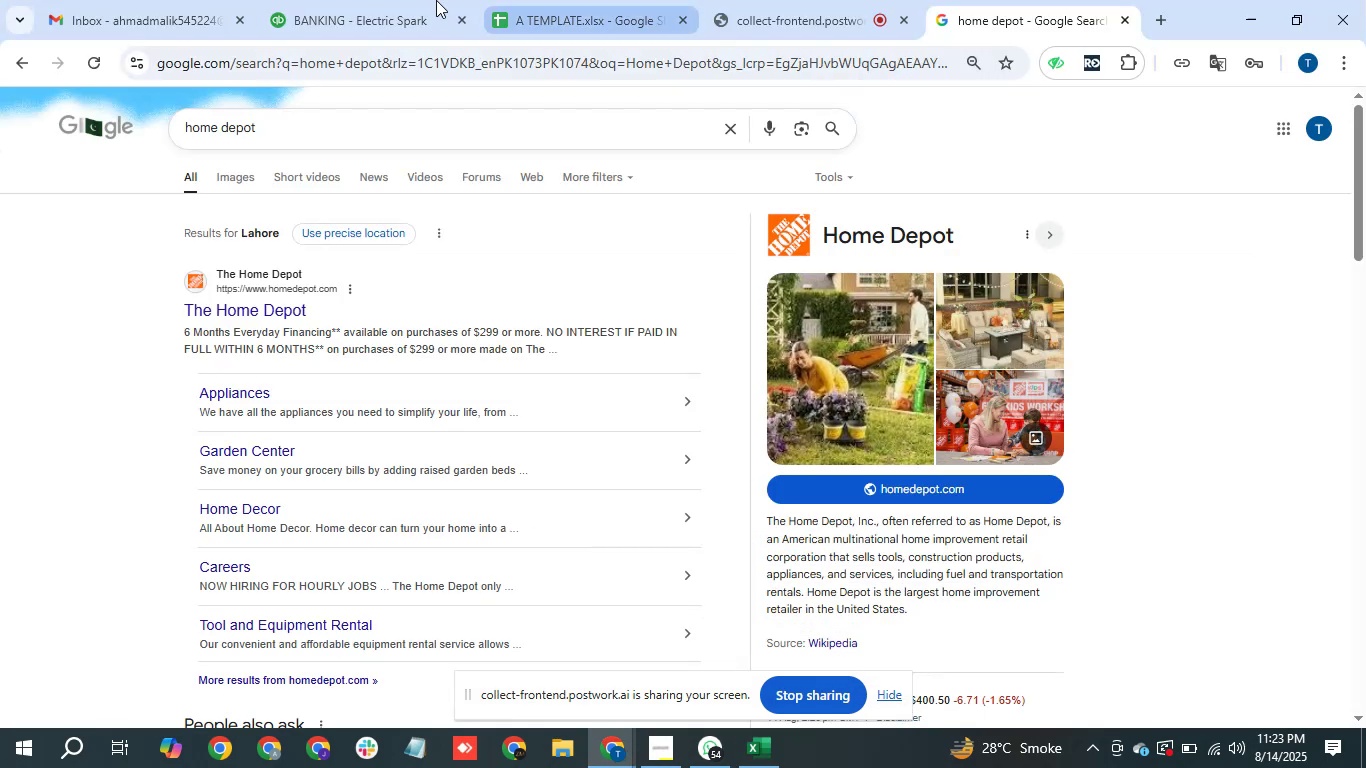 
left_click([362, 4])
 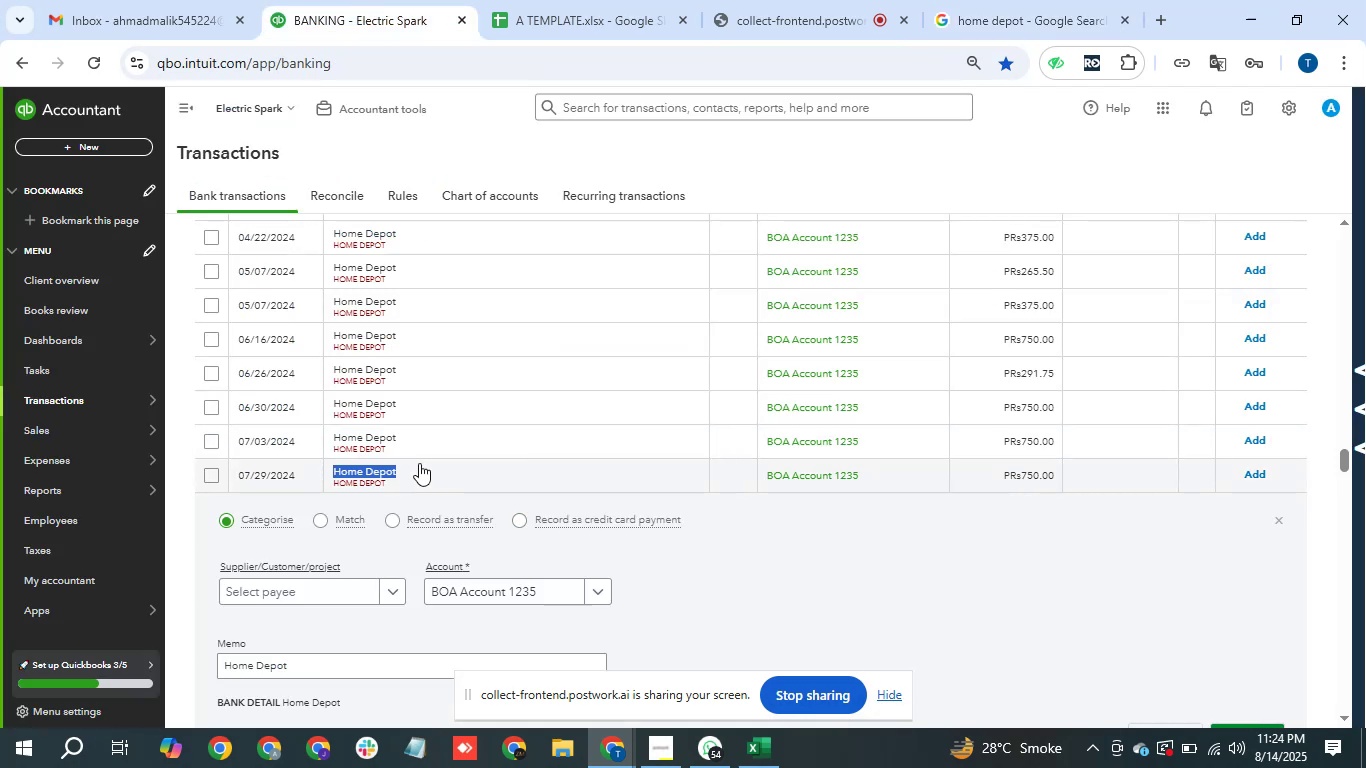 
left_click([445, 471])
 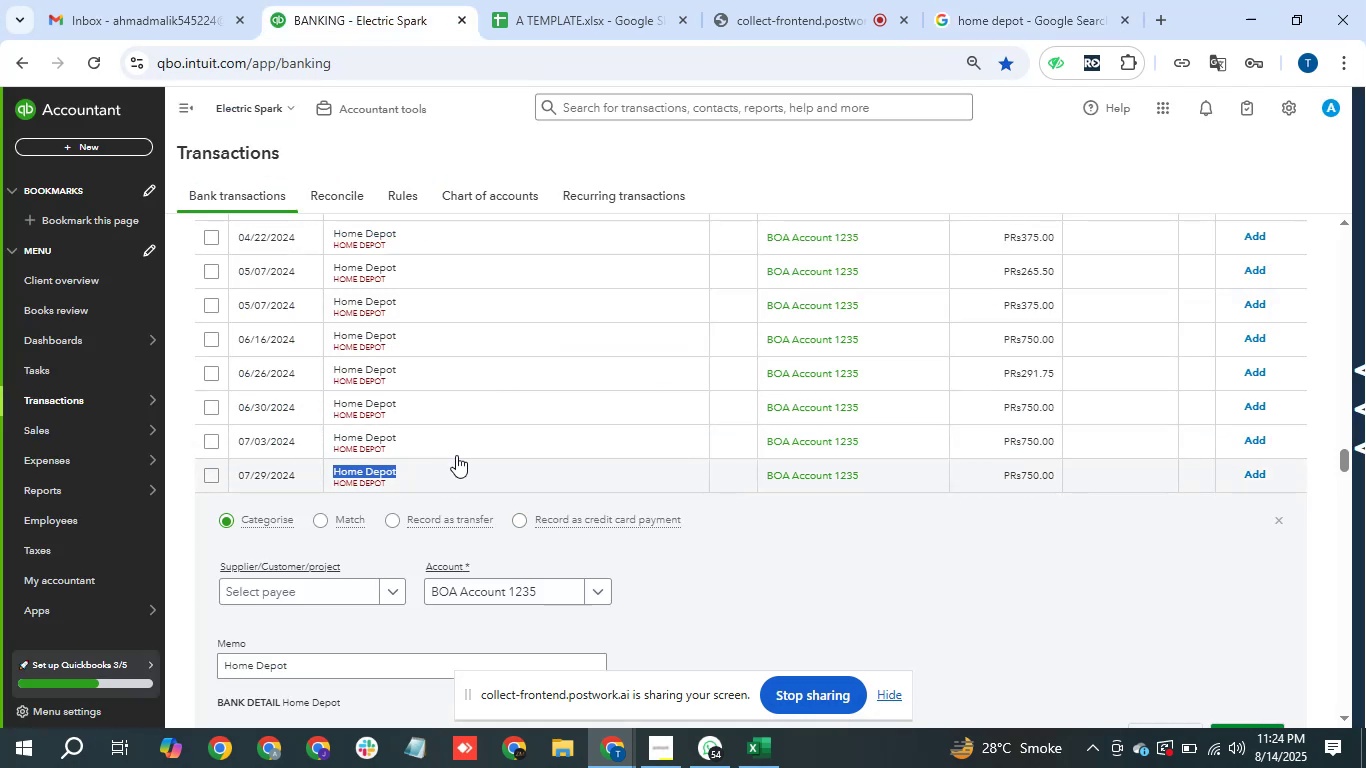 
scroll: coordinate [725, 436], scroll_direction: up, amount: 17.0
 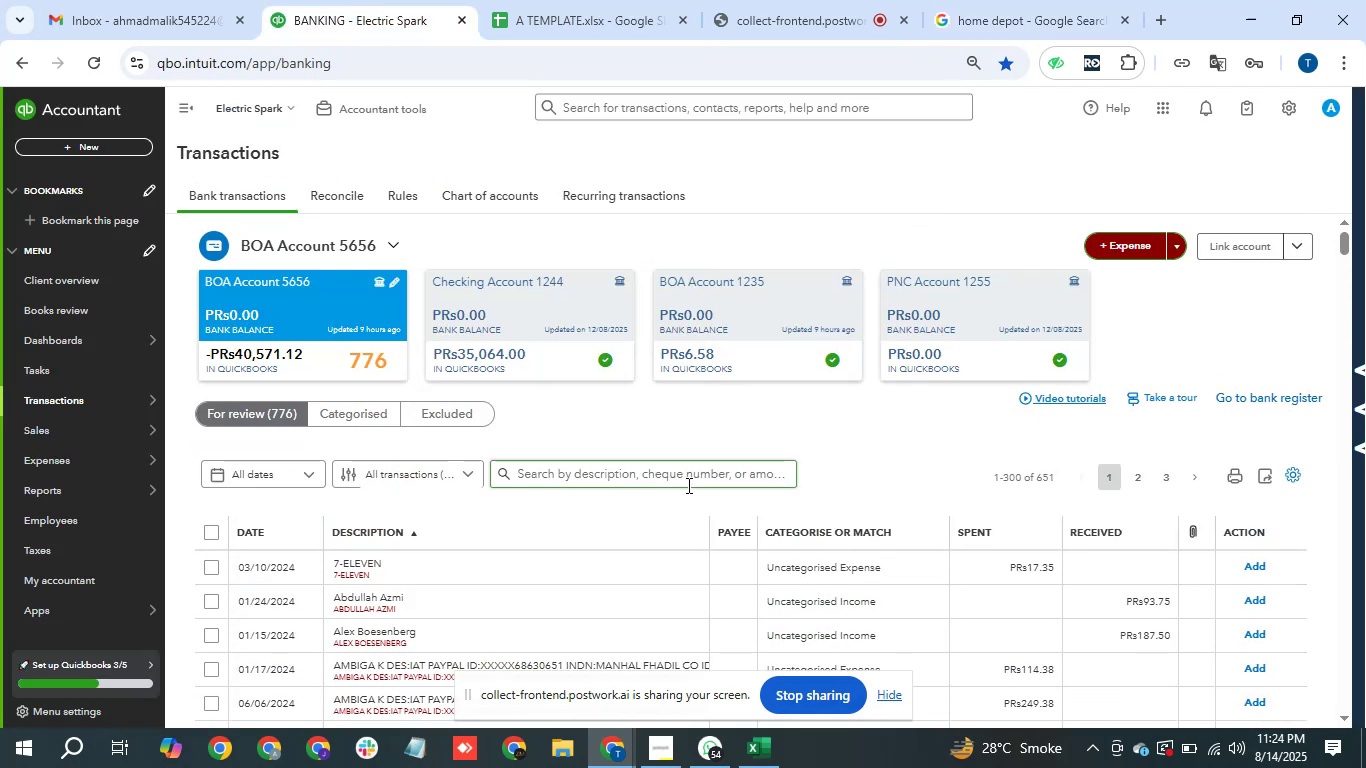 
left_click([687, 479])
 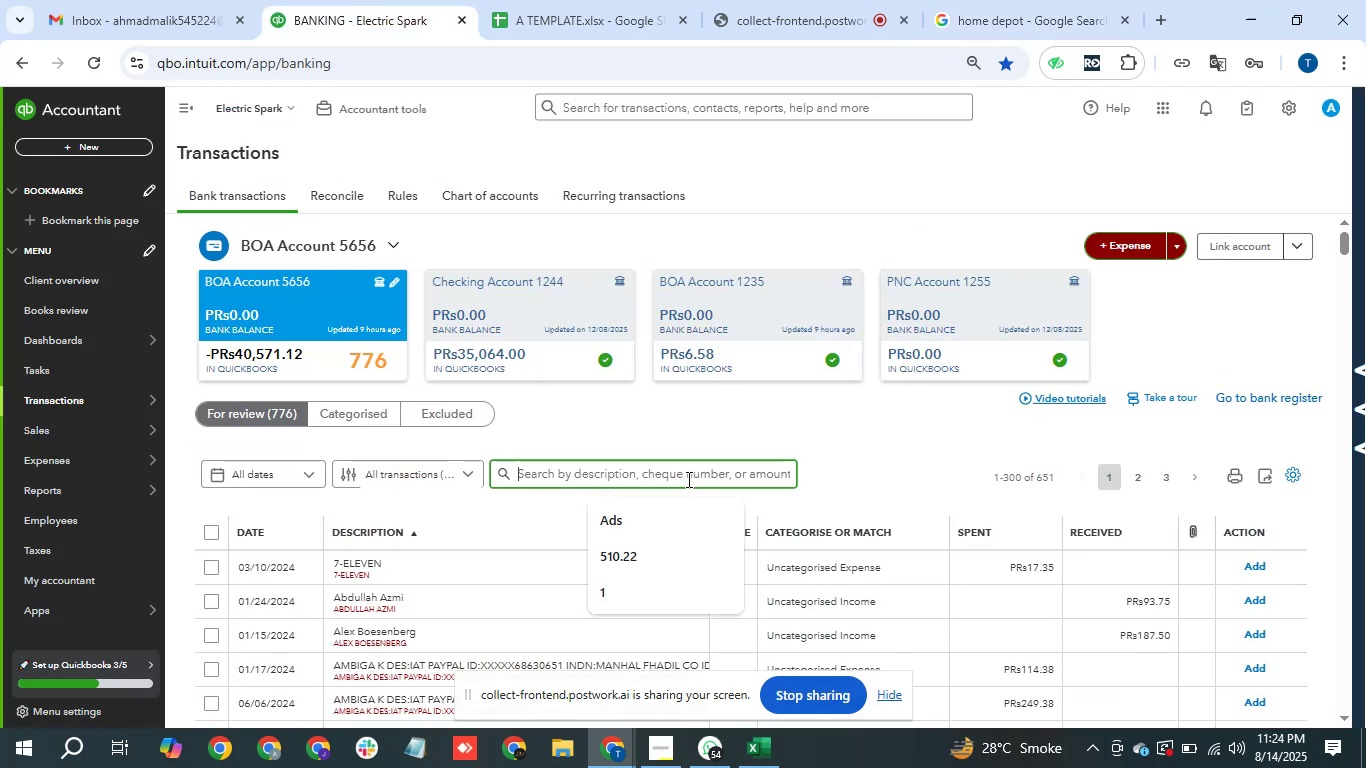 
key(Control+V)
 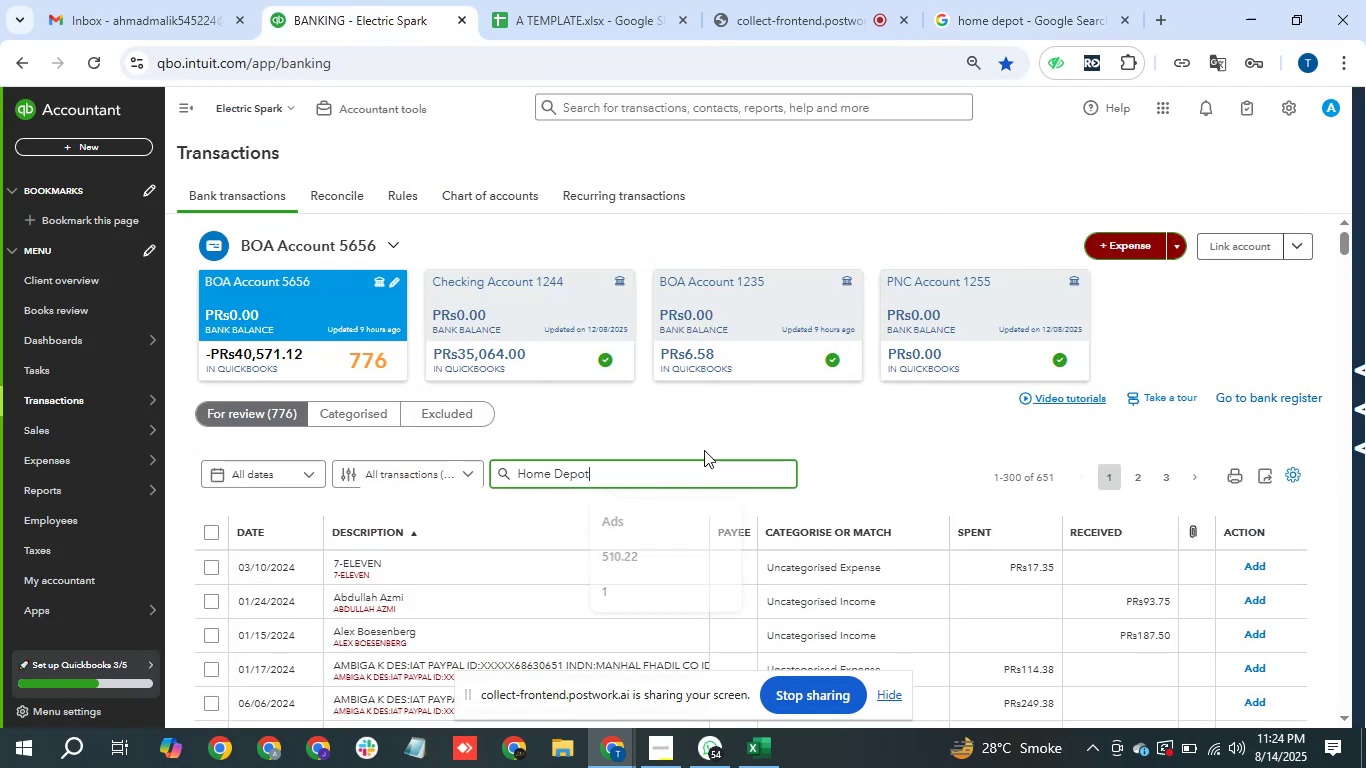 
key(Enter)
 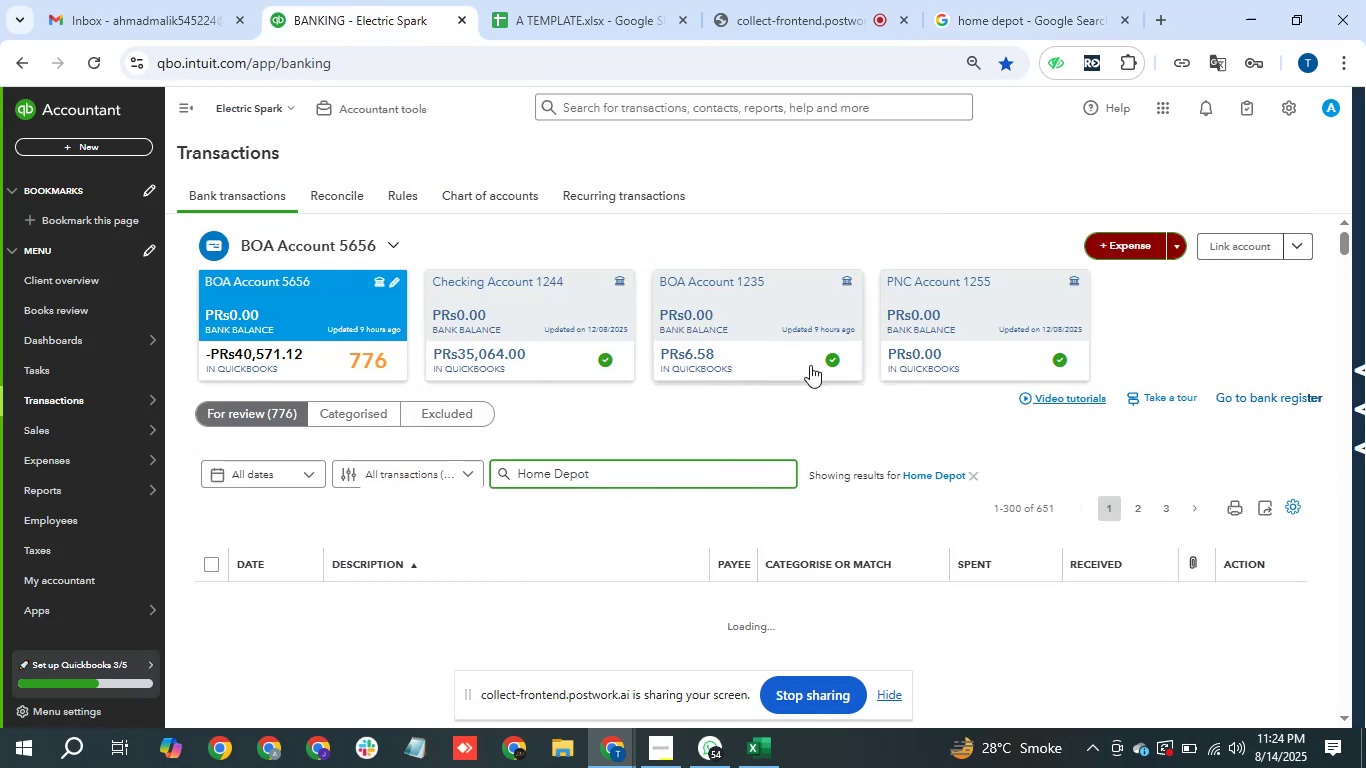 
scroll: coordinate [666, 509], scroll_direction: down, amount: 14.0
 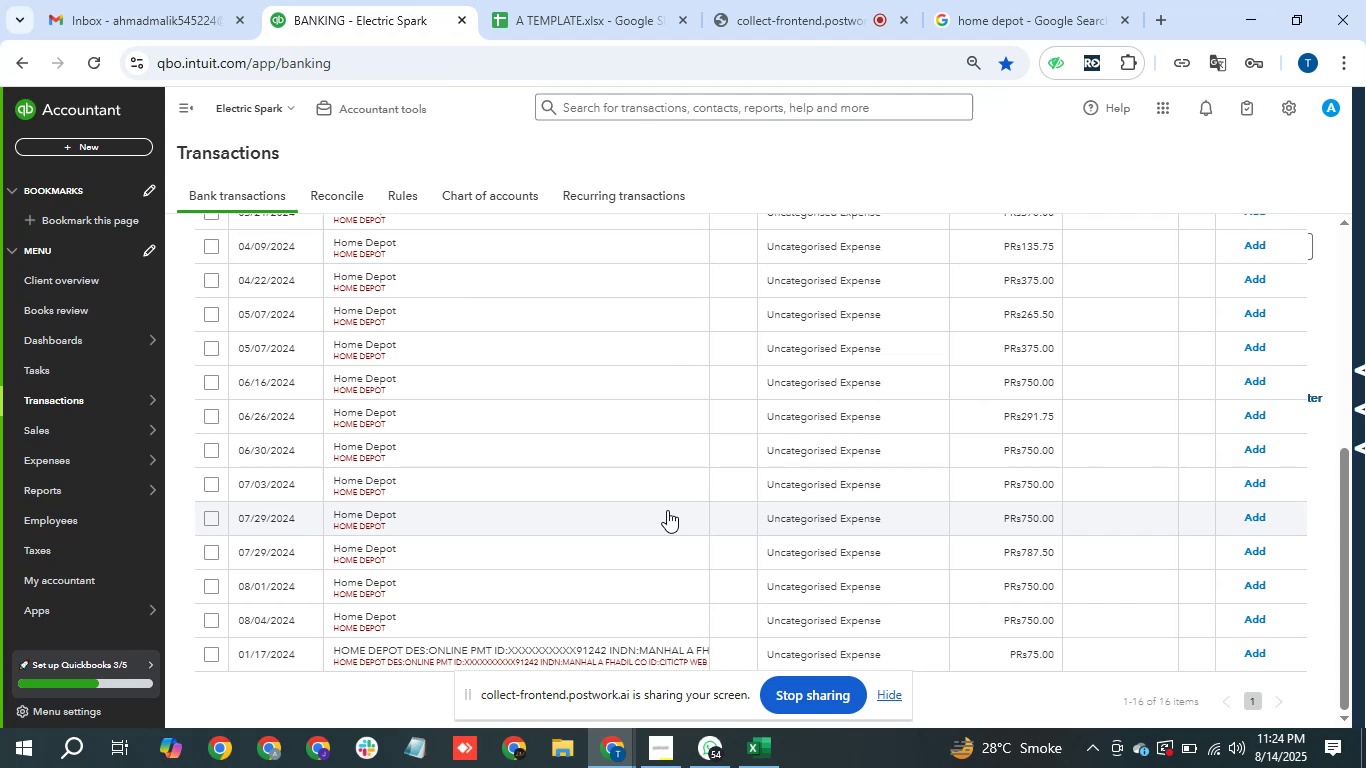 
scroll: coordinate [669, 510], scroll_direction: up, amount: 4.0
 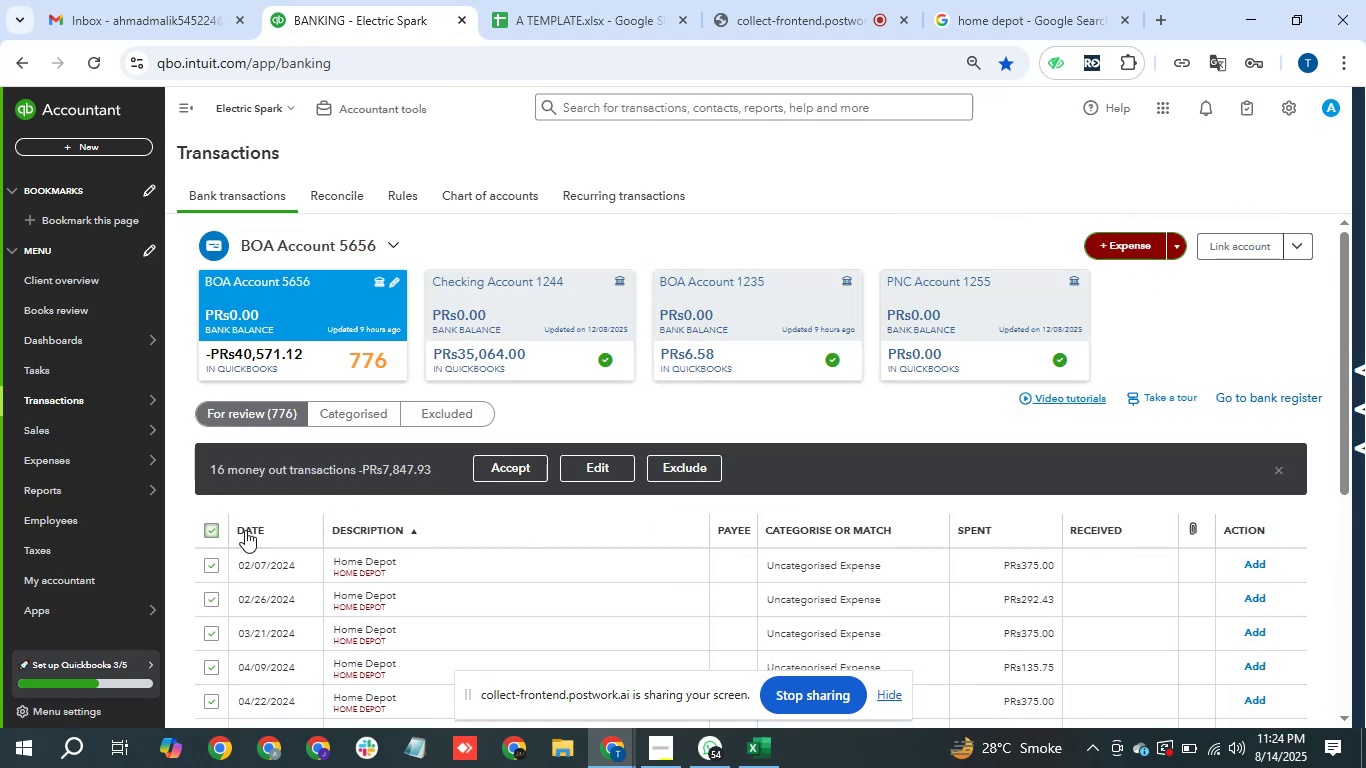 
left_click([623, 468])
 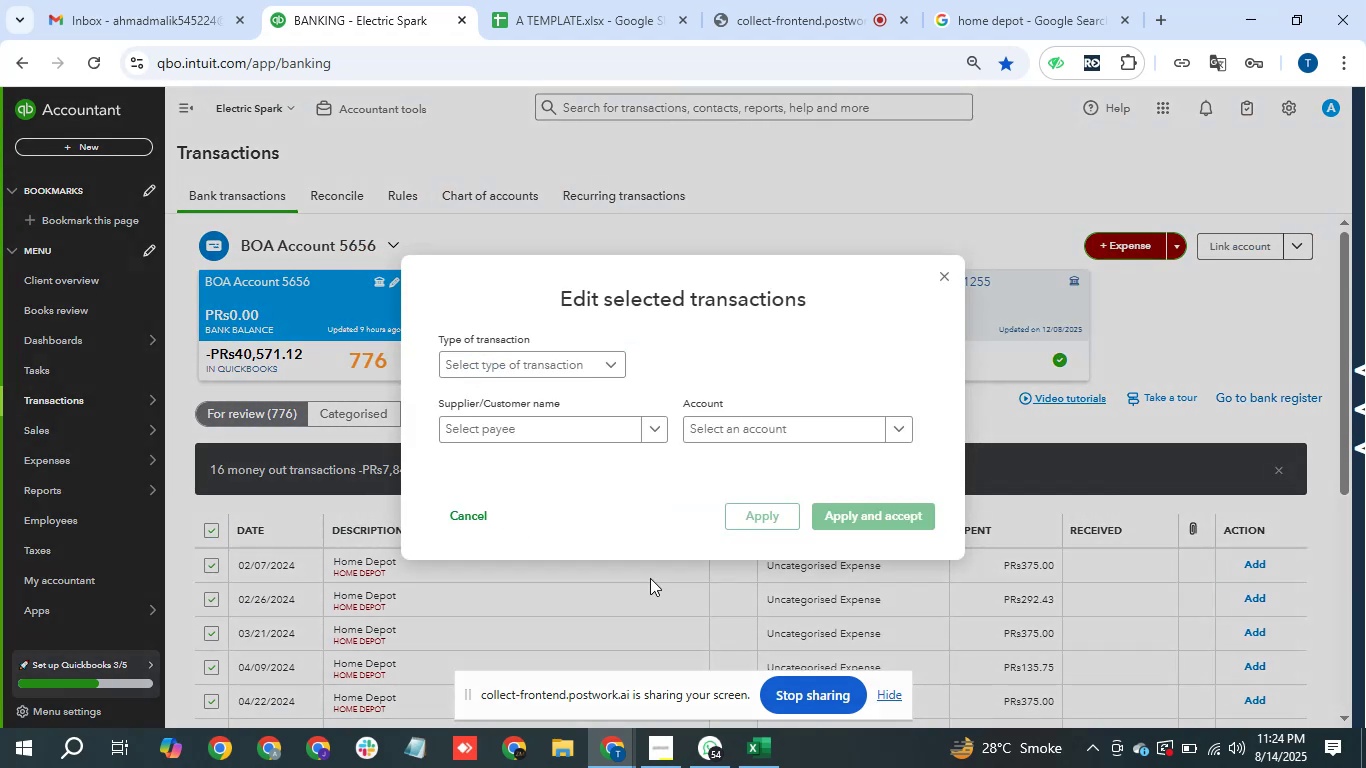 
wait(9.74)
 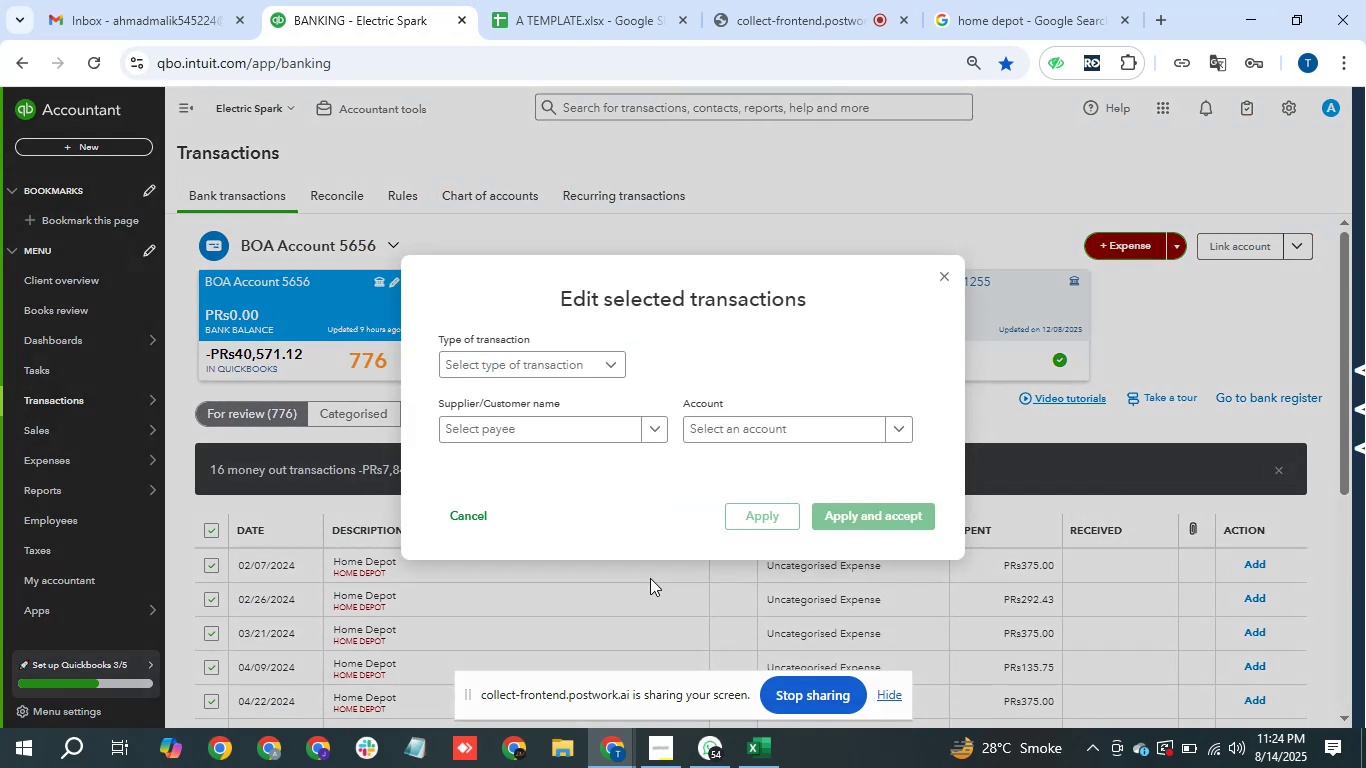 
left_click([536, 357])
 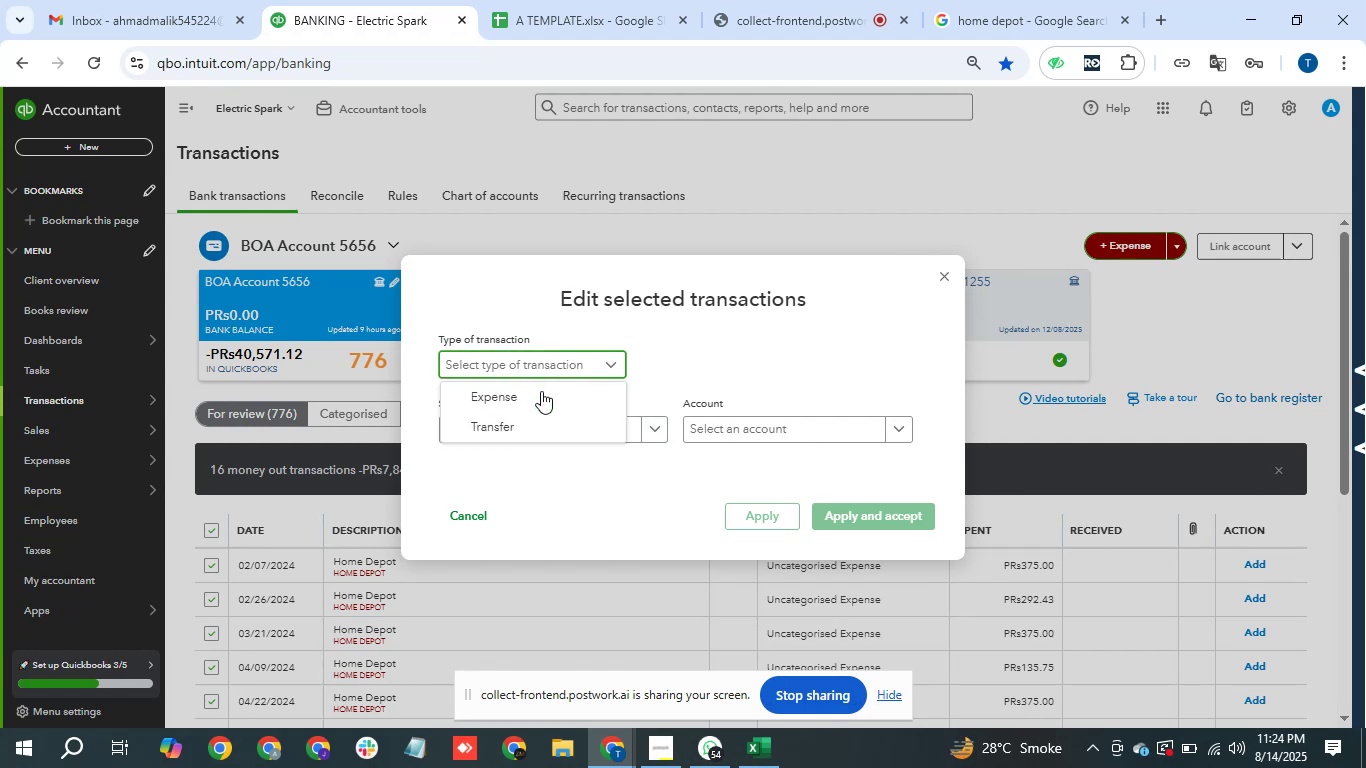 
left_click([543, 395])
 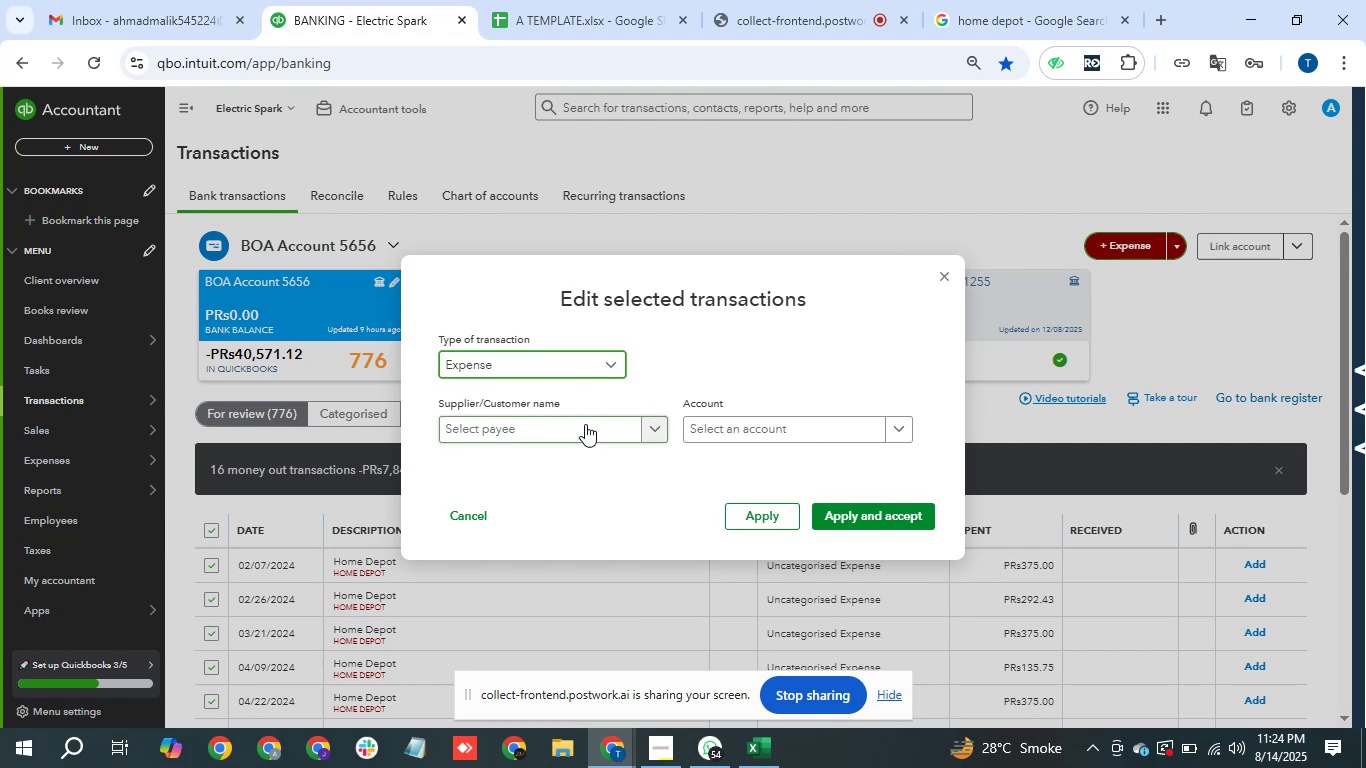 
left_click([585, 424])
 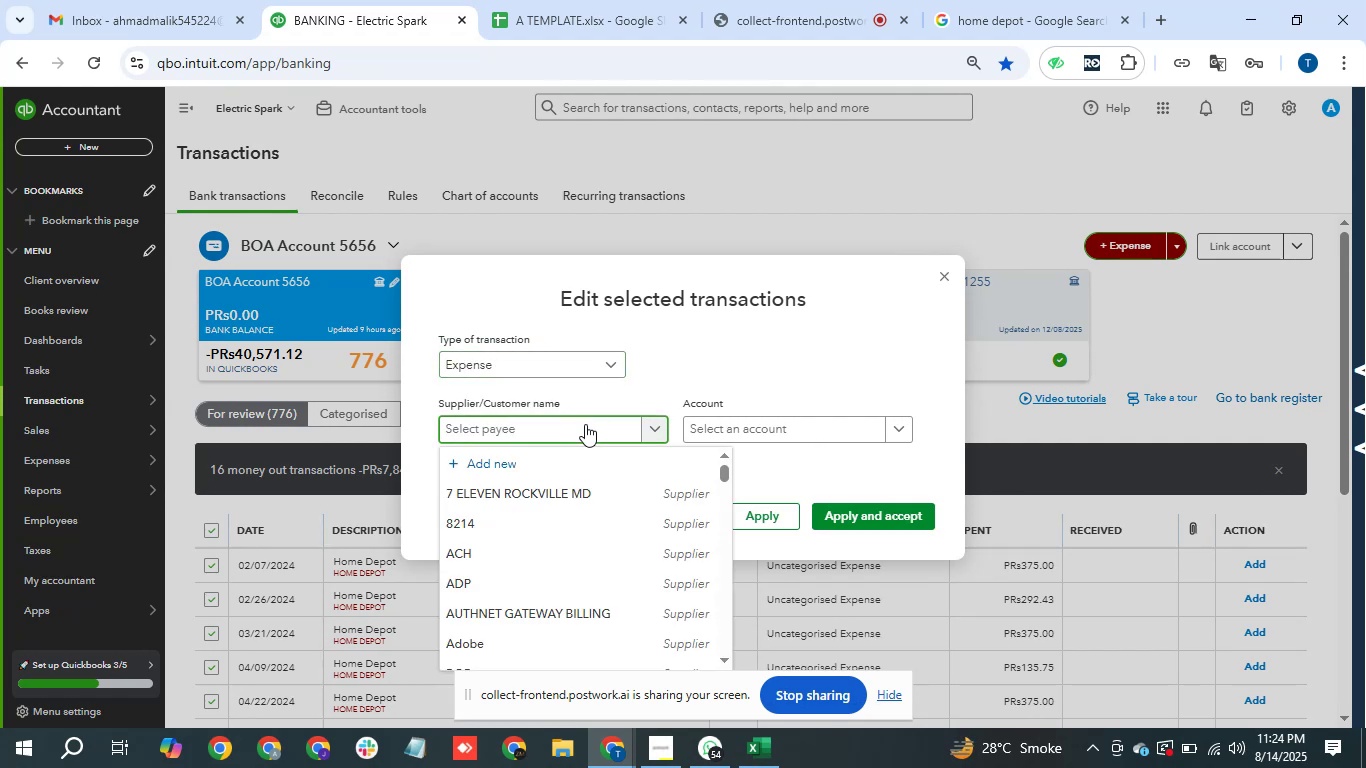 
key(Control+V)
 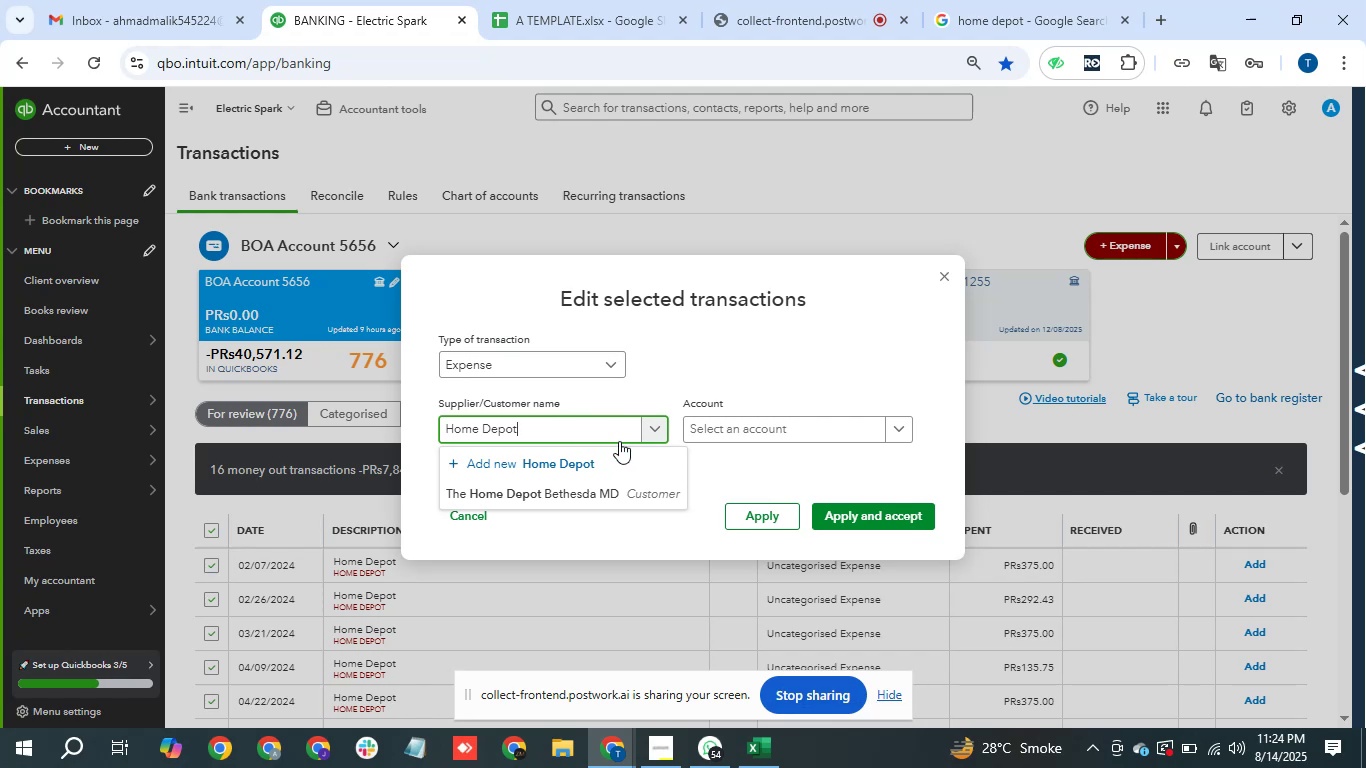 
left_click([605, 484])
 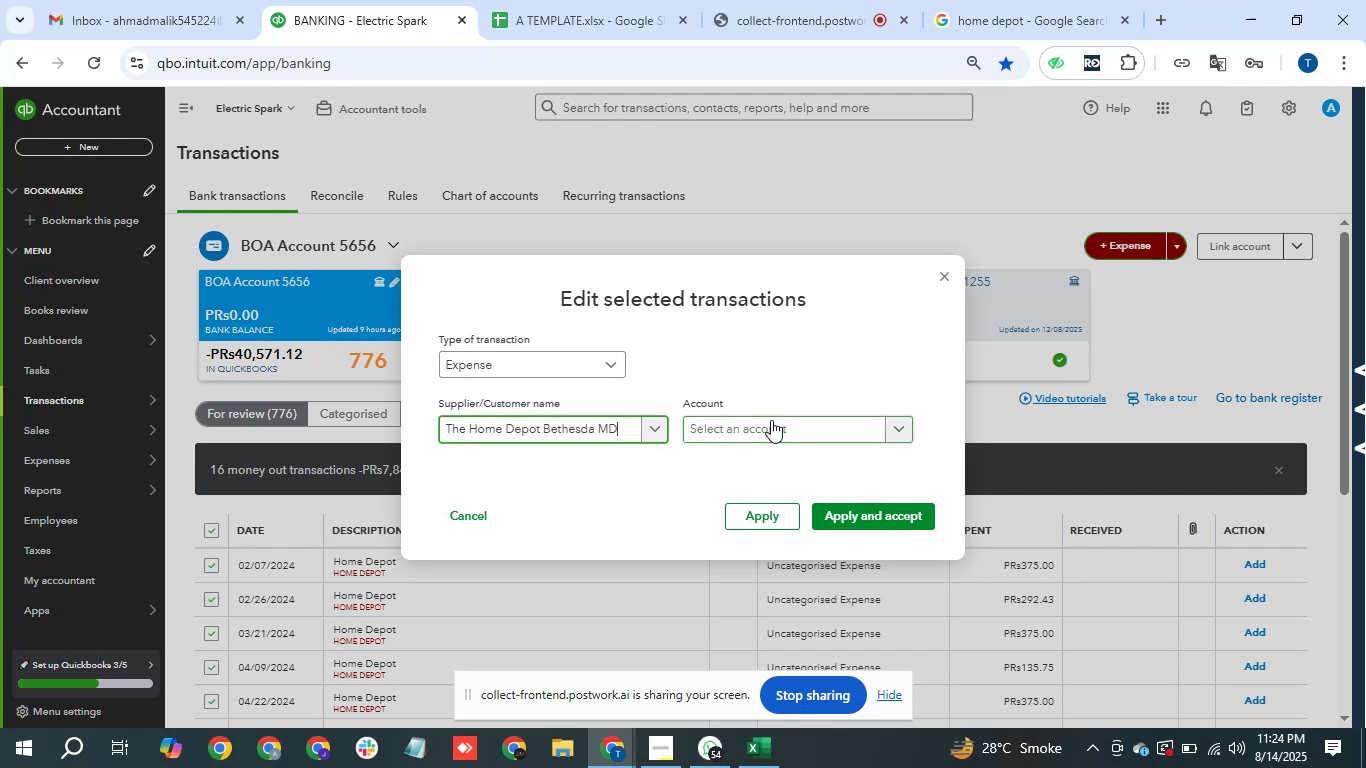 
left_click([772, 419])
 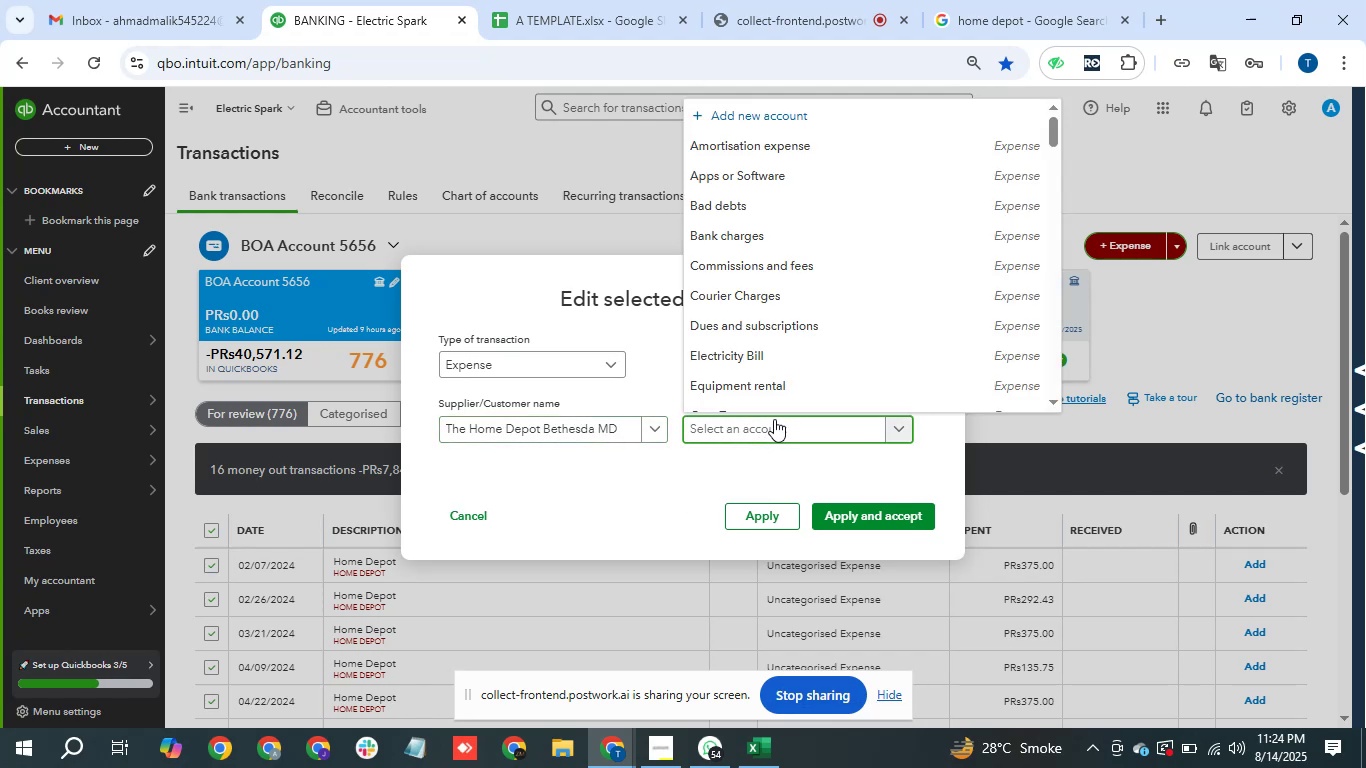 
type(puchases)
 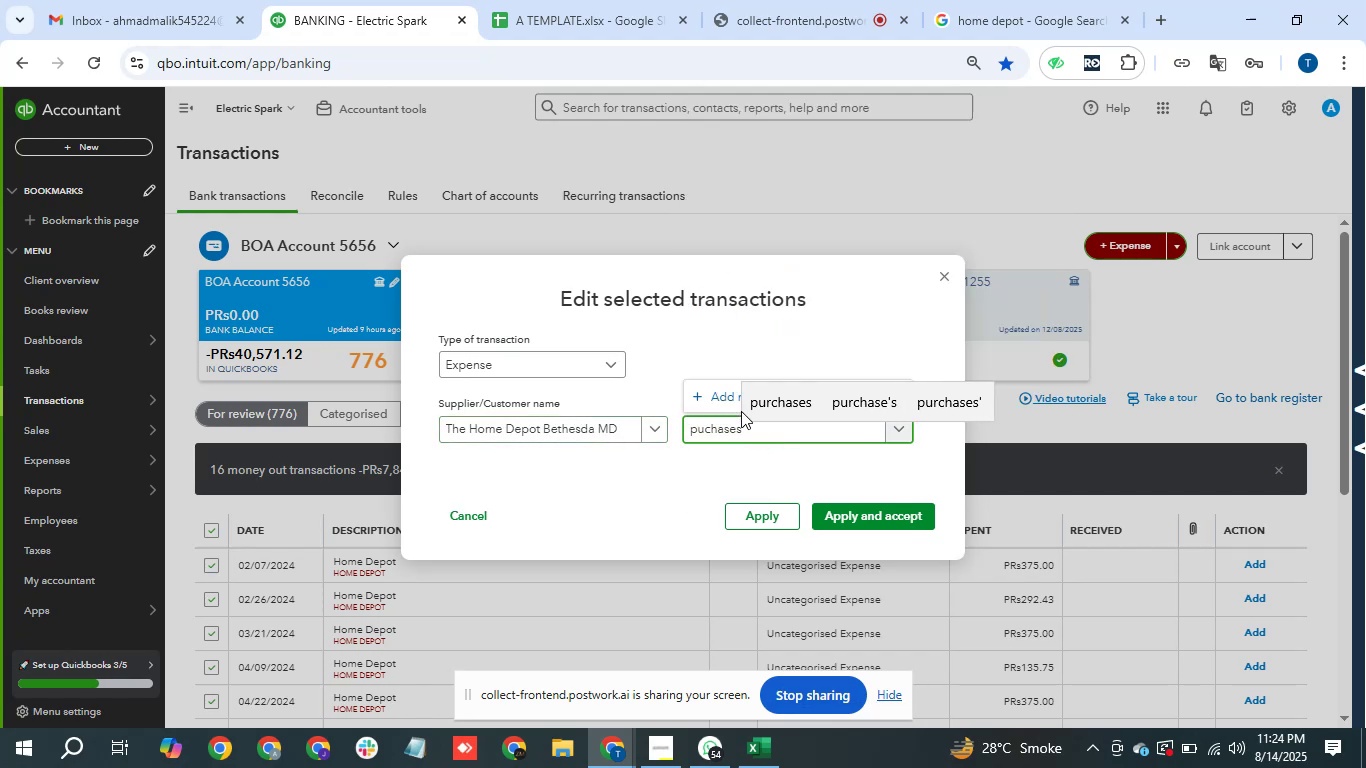 
hold_key(key=Backspace, duration=1.05)
 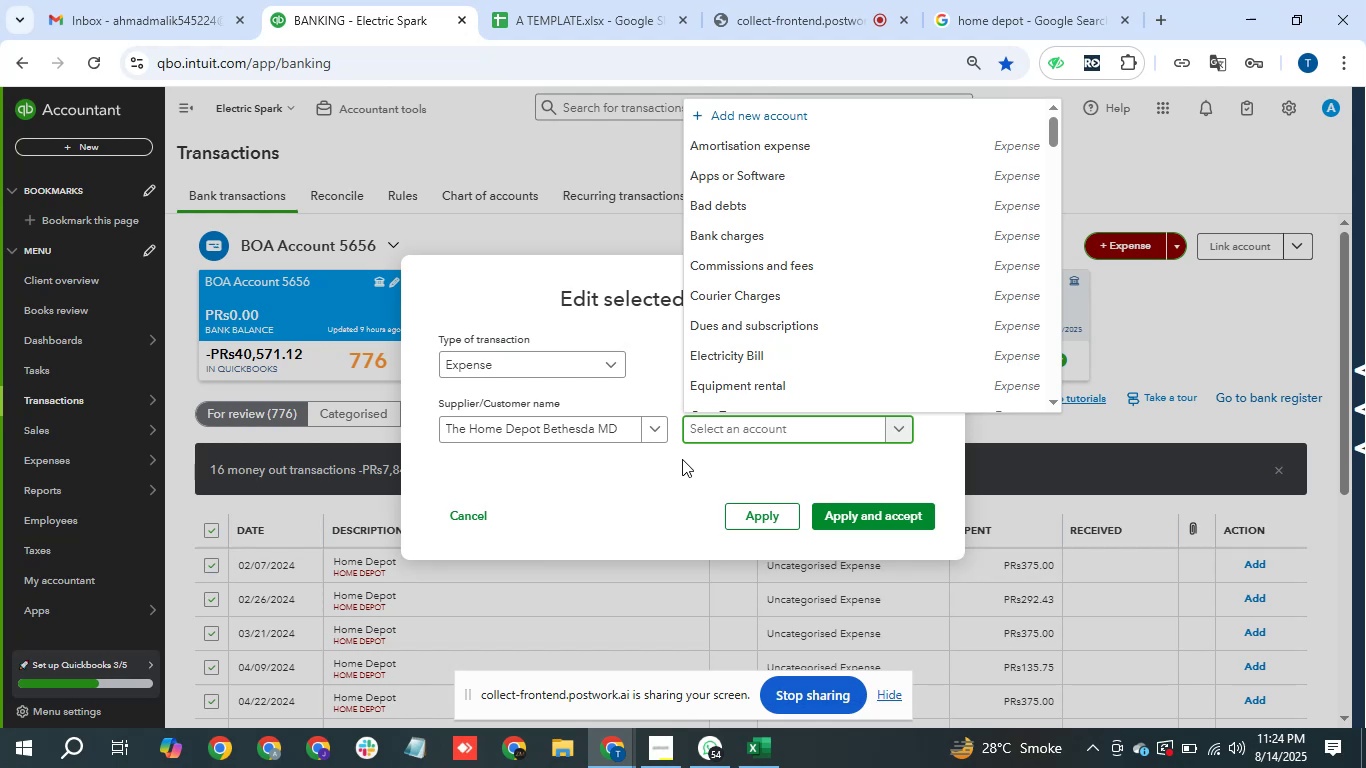 
wait(17.06)
 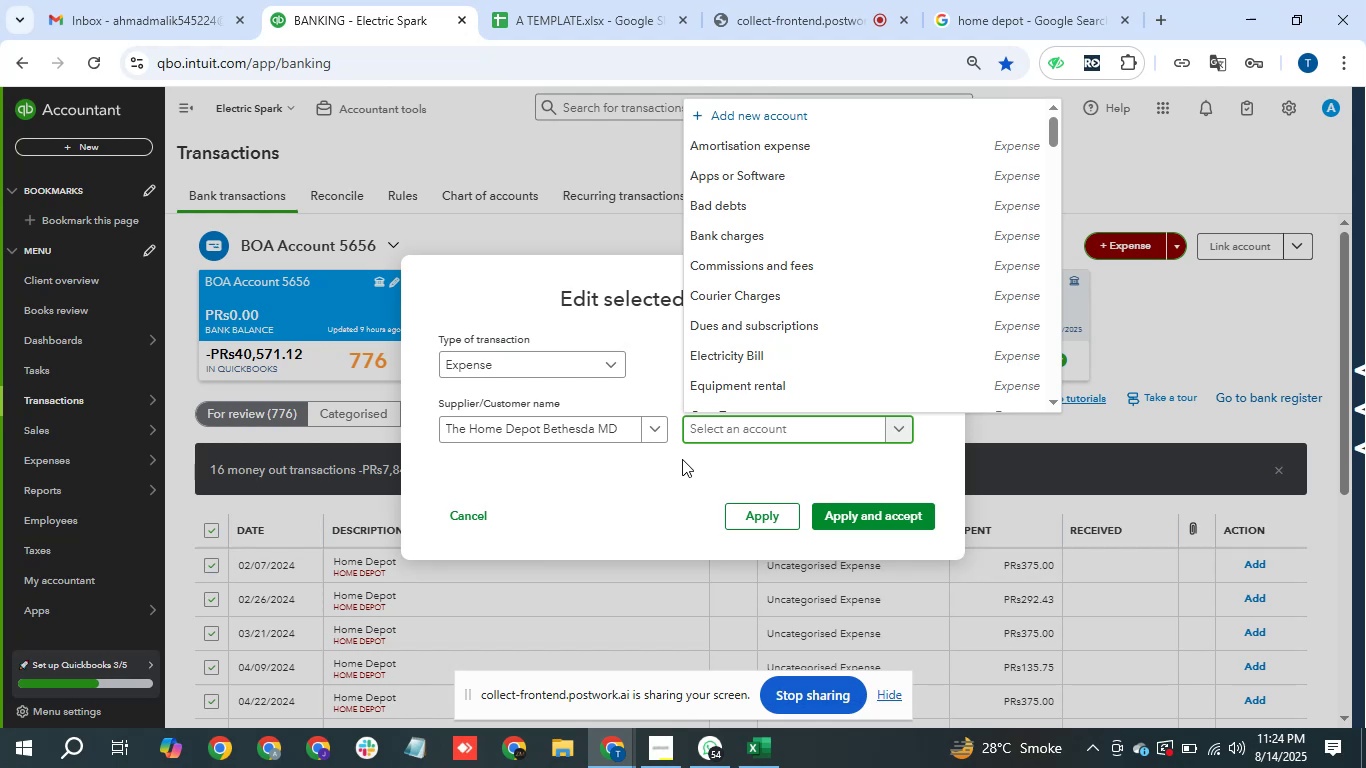 
left_click([847, 389])
 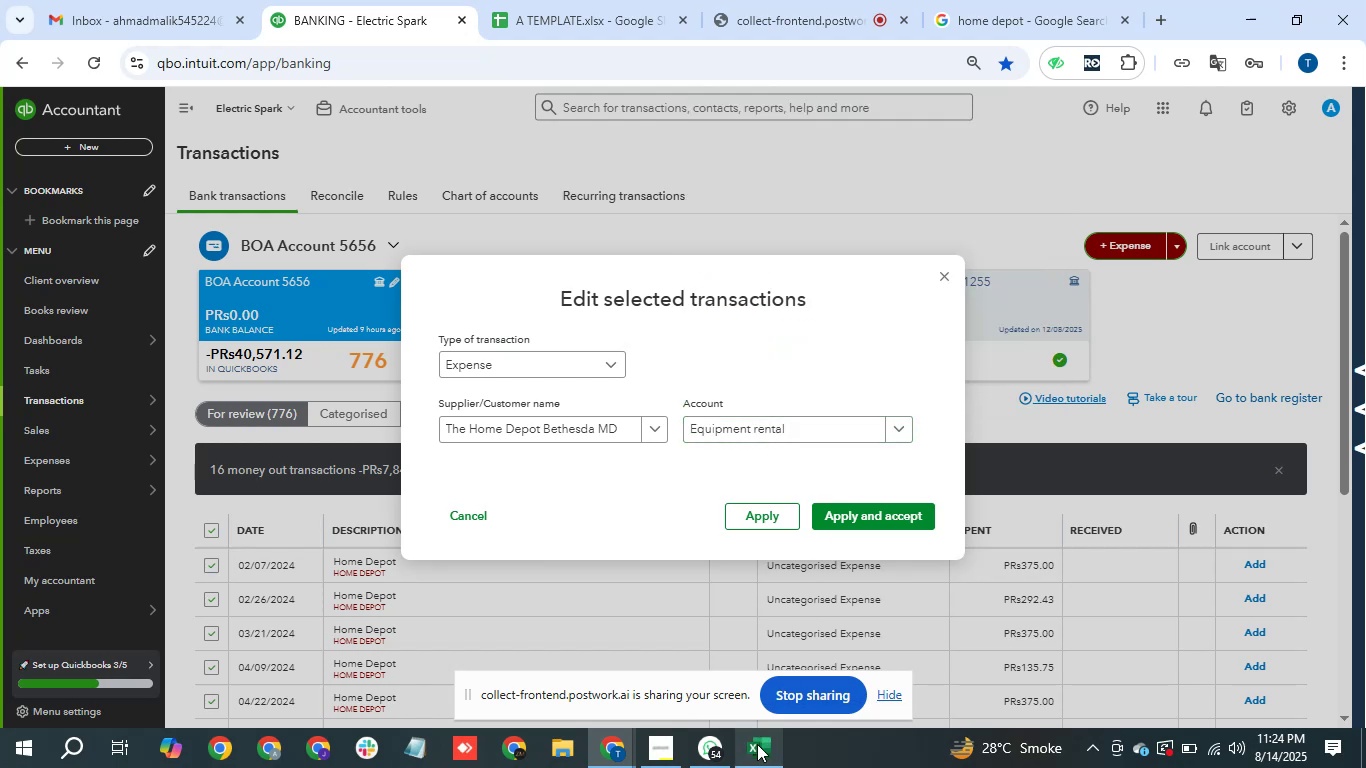 
left_click([757, 744])
 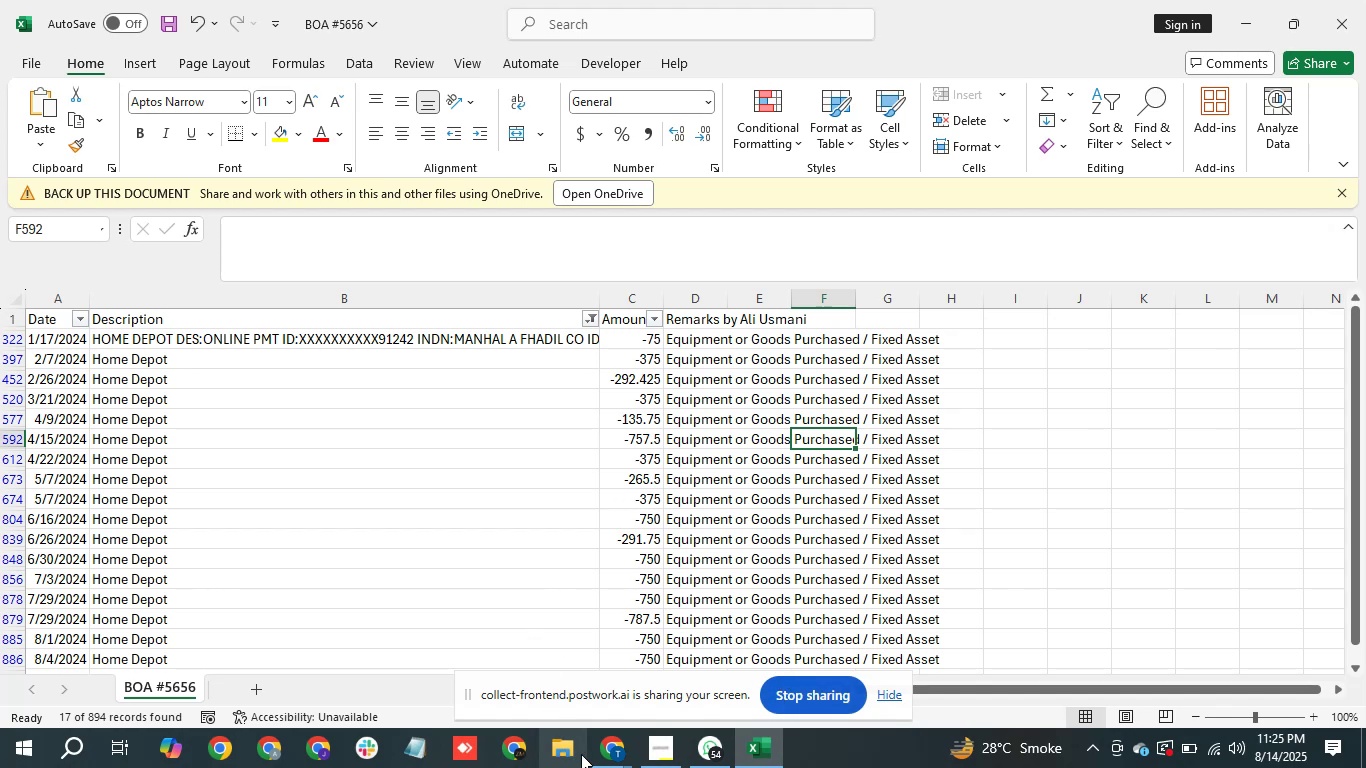 
wait(5.84)
 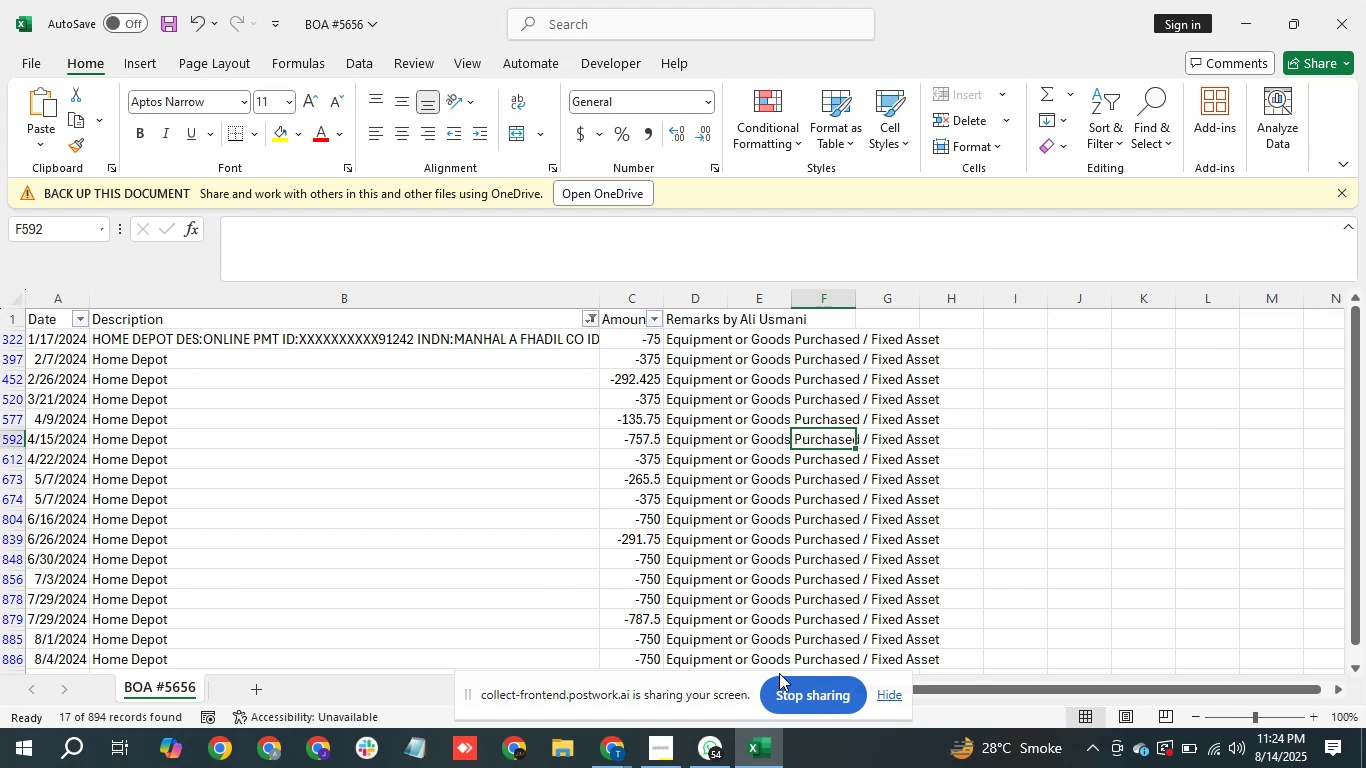 
left_click([568, 720])
 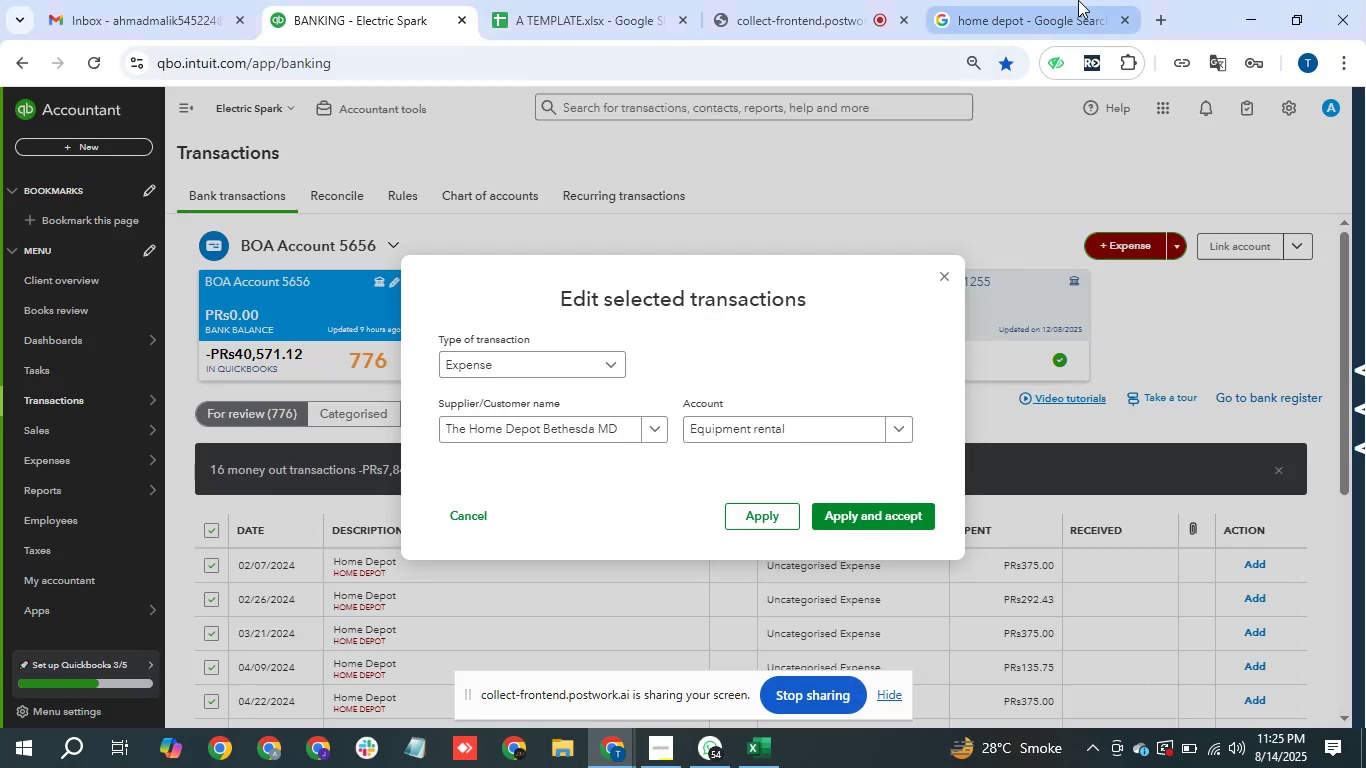 
left_click([1078, 0])
 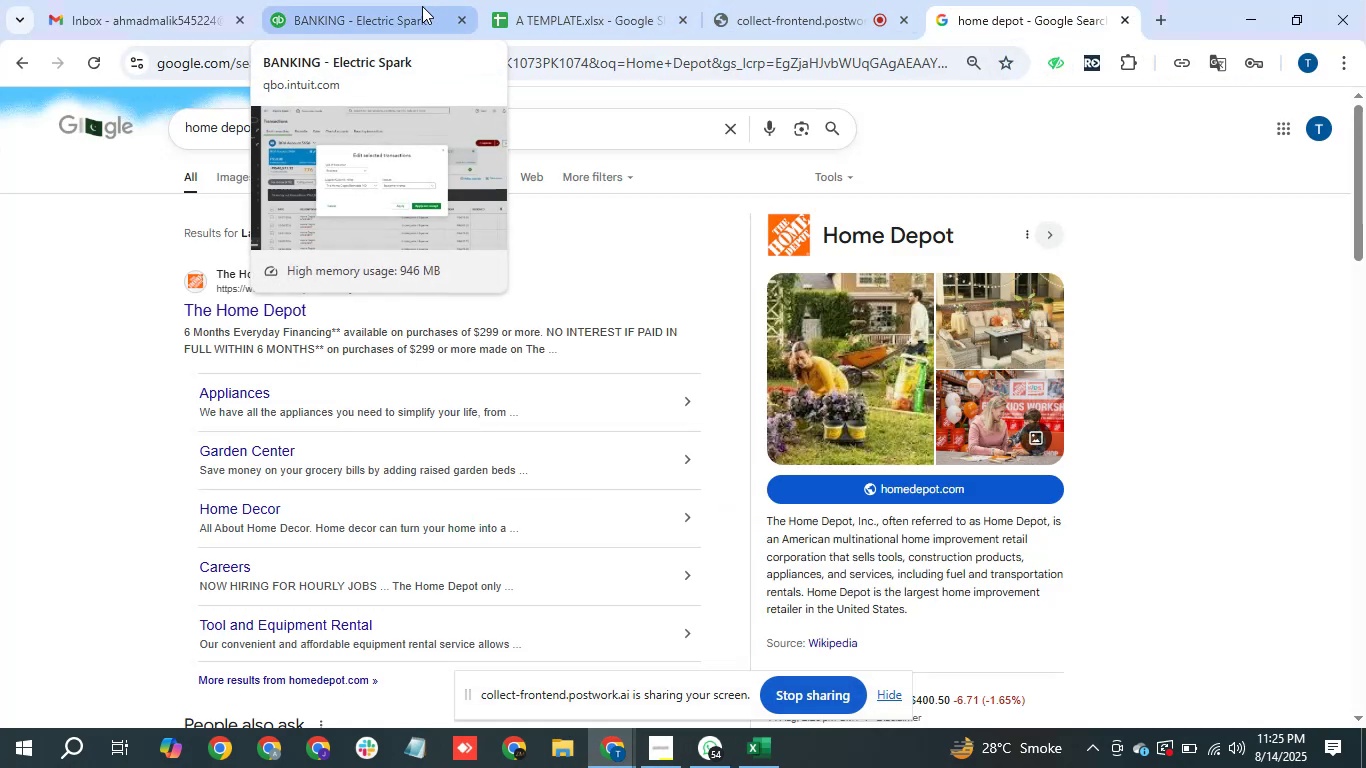 
wait(5.59)
 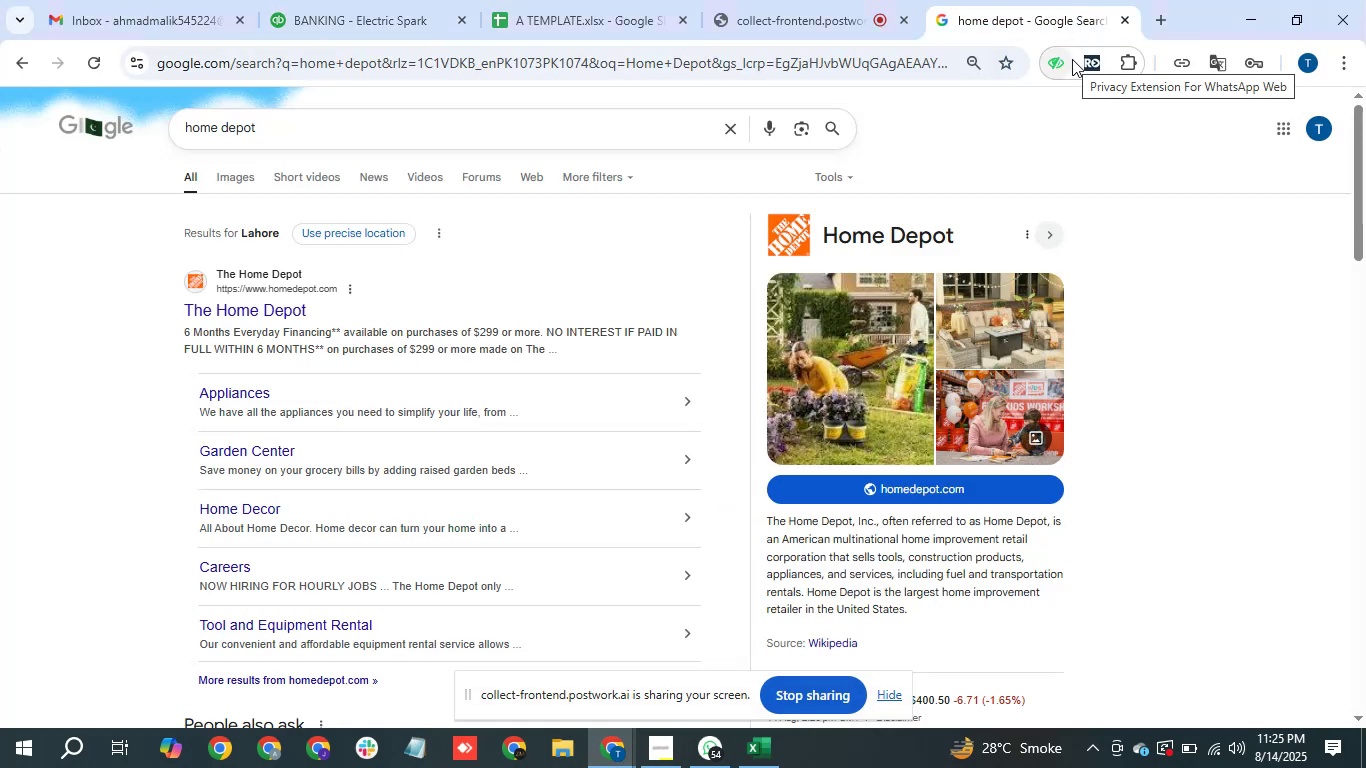 
left_click([358, 1])
 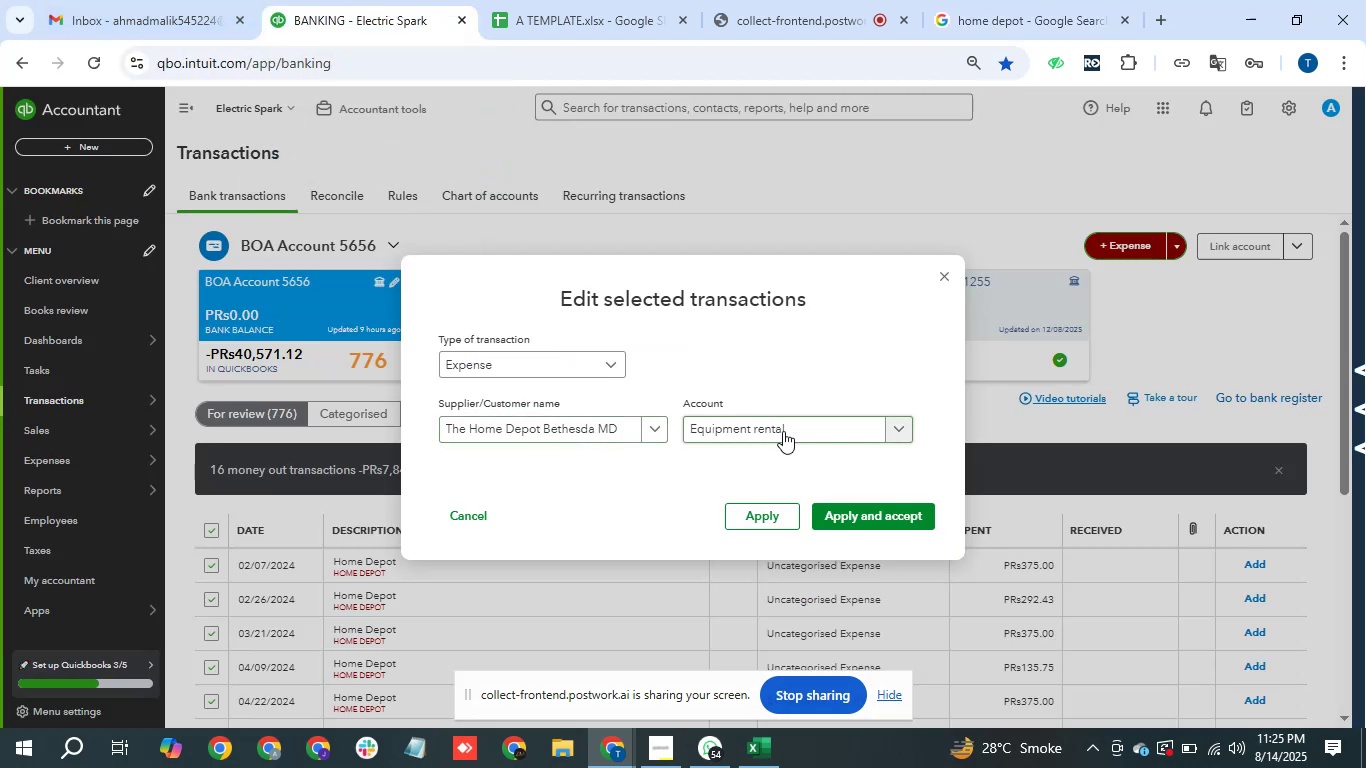 
left_click([808, 428])
 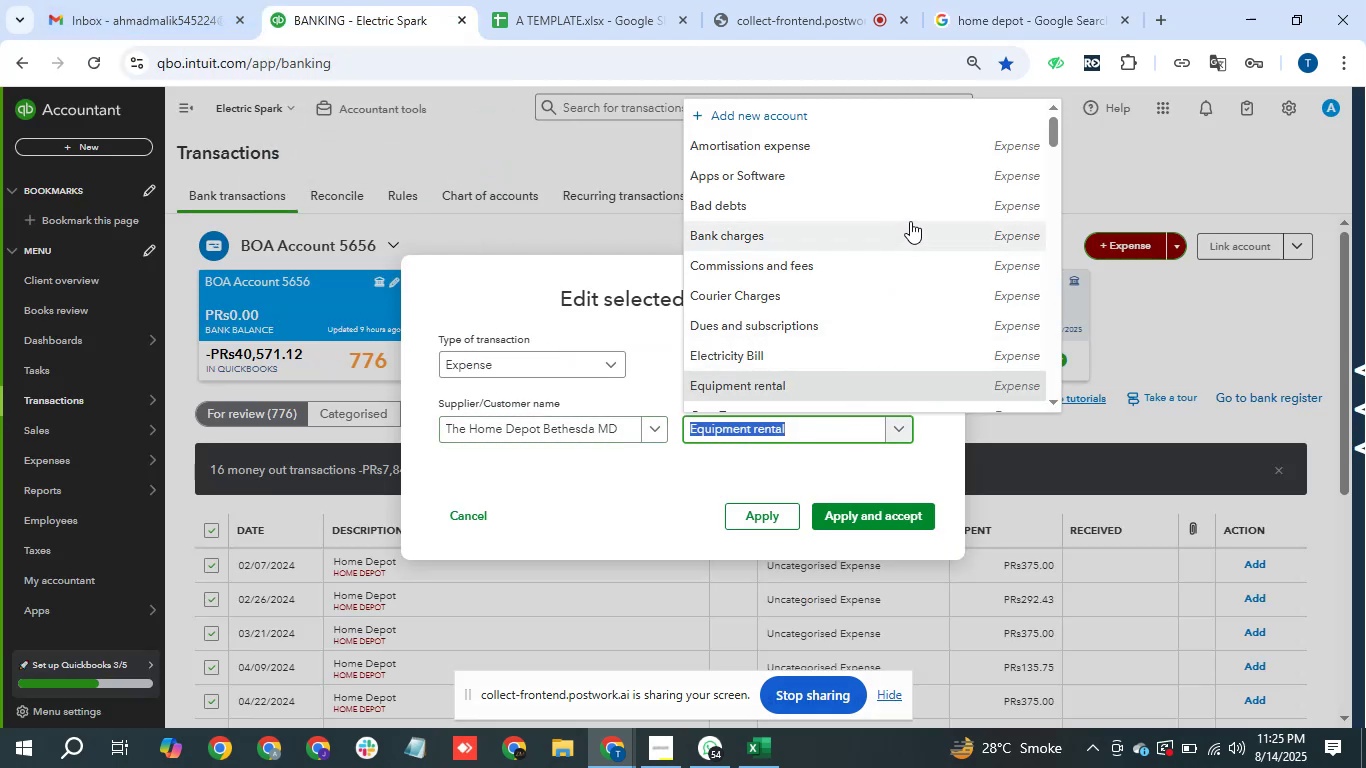 
scroll: coordinate [885, 284], scroll_direction: down, amount: 1.0
 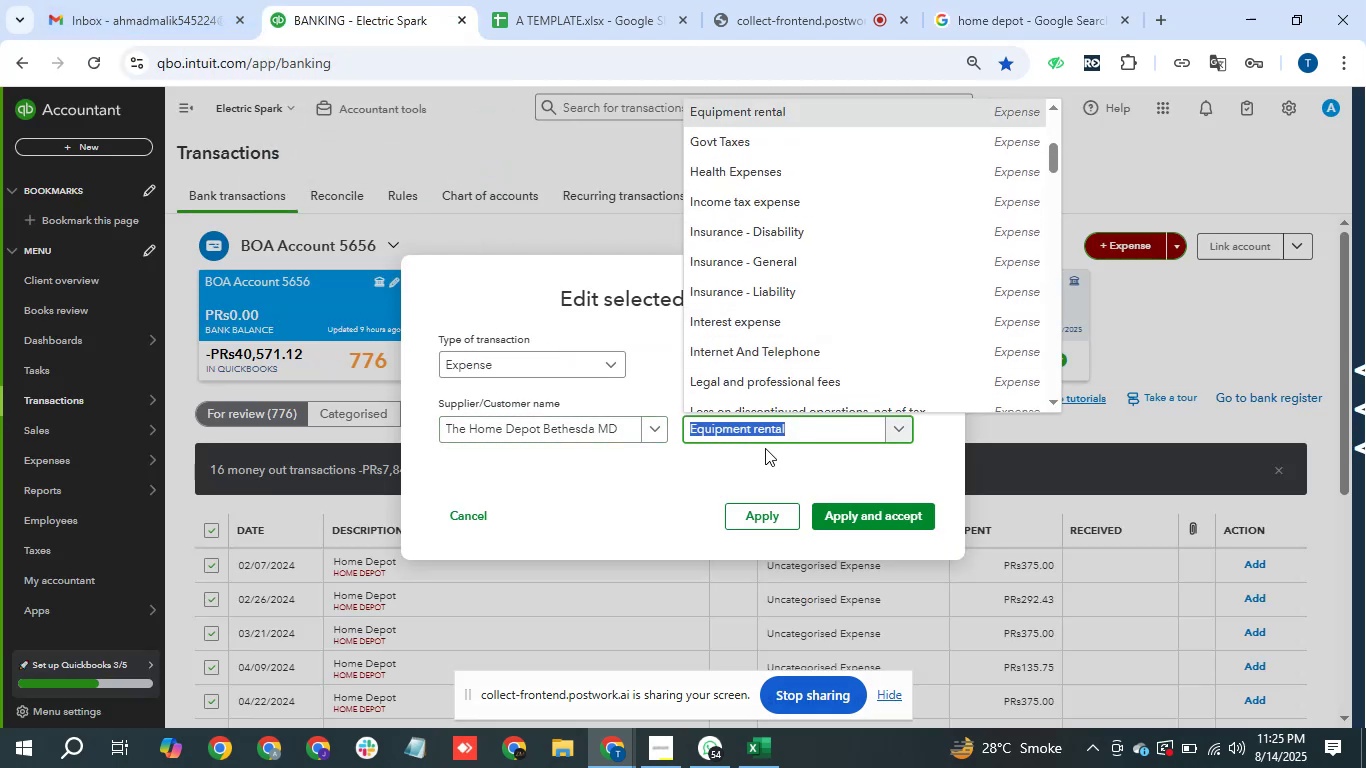 
type(goods)
 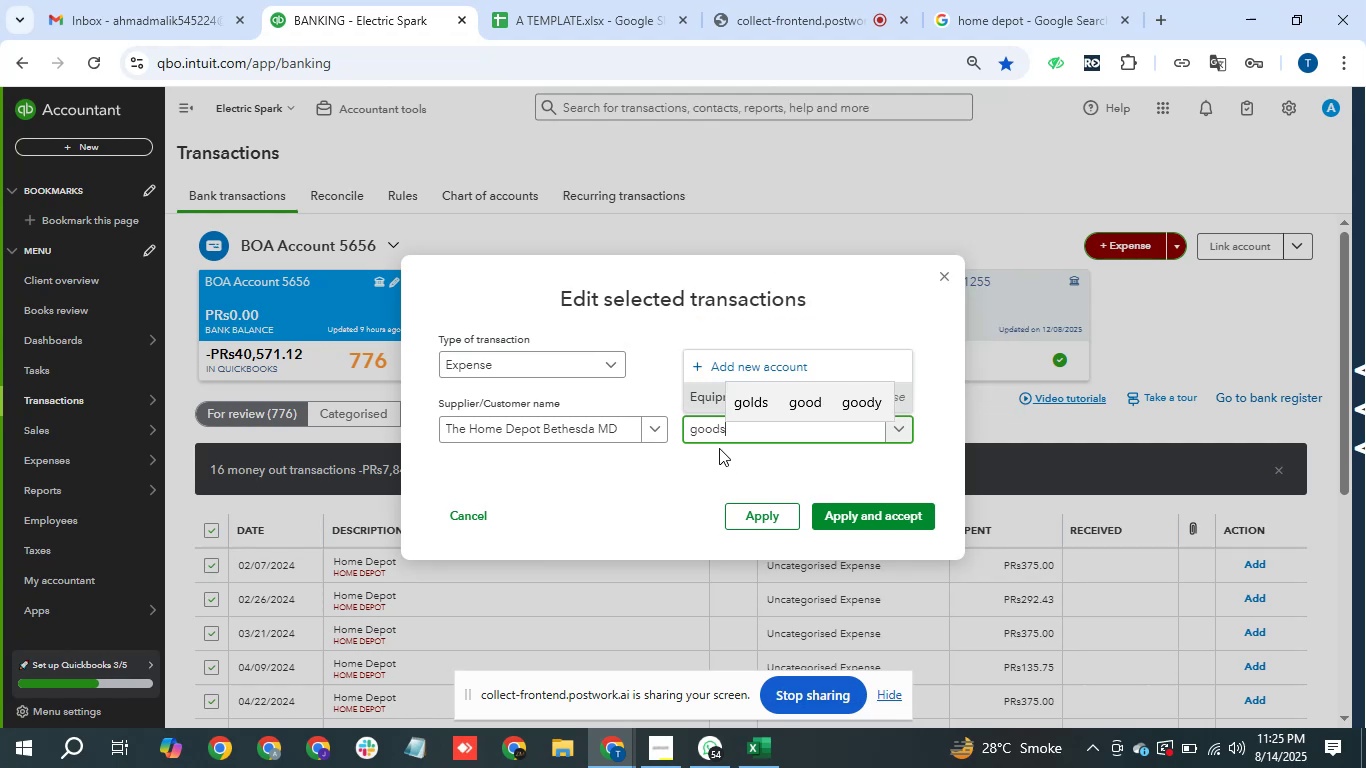 
left_click([712, 399])
 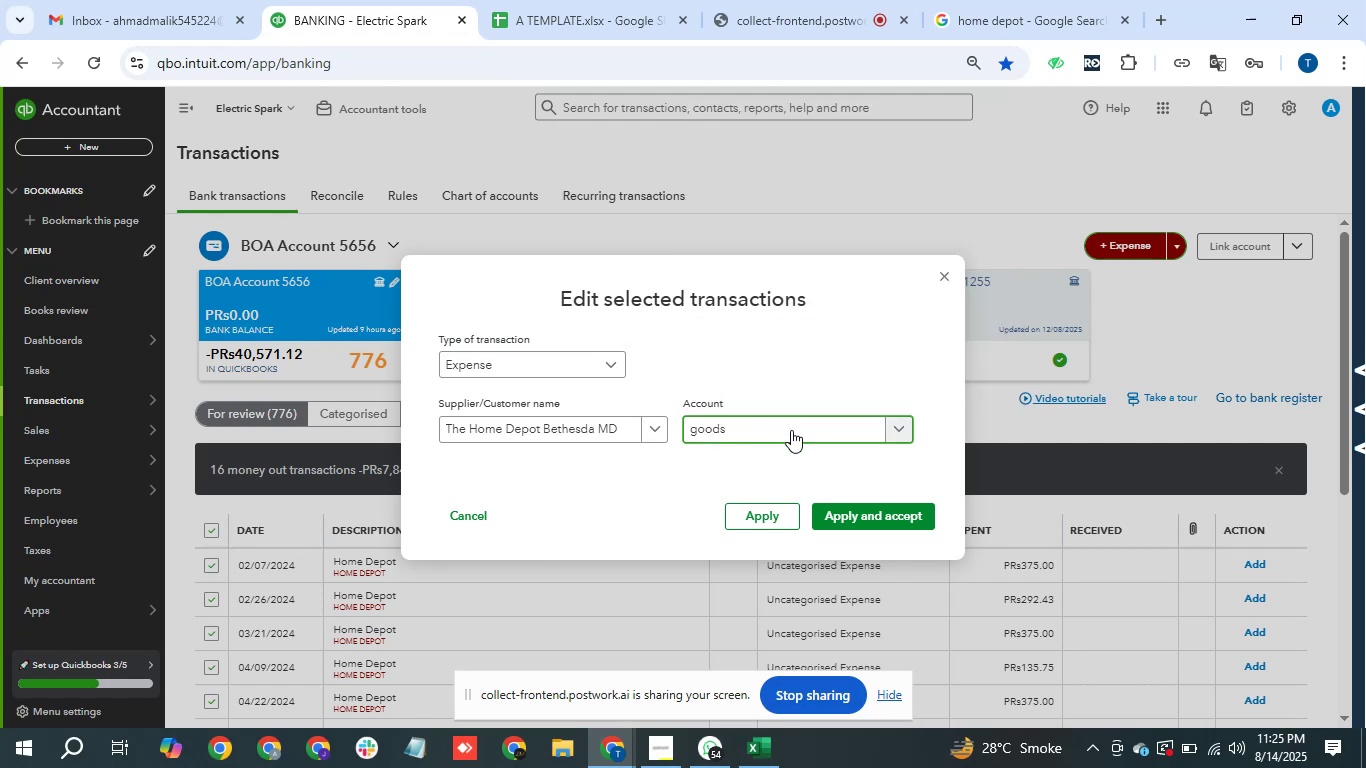 
left_click([797, 430])
 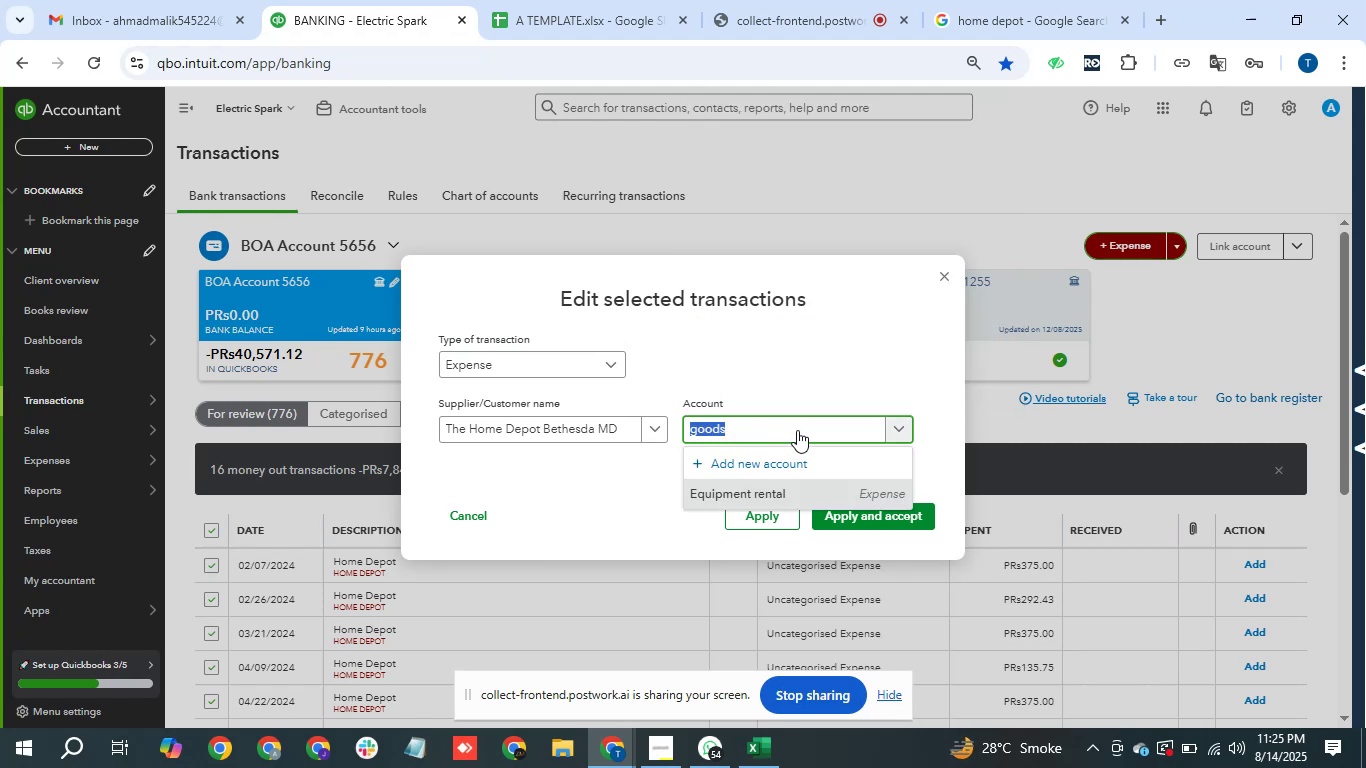 
key(Backspace)
 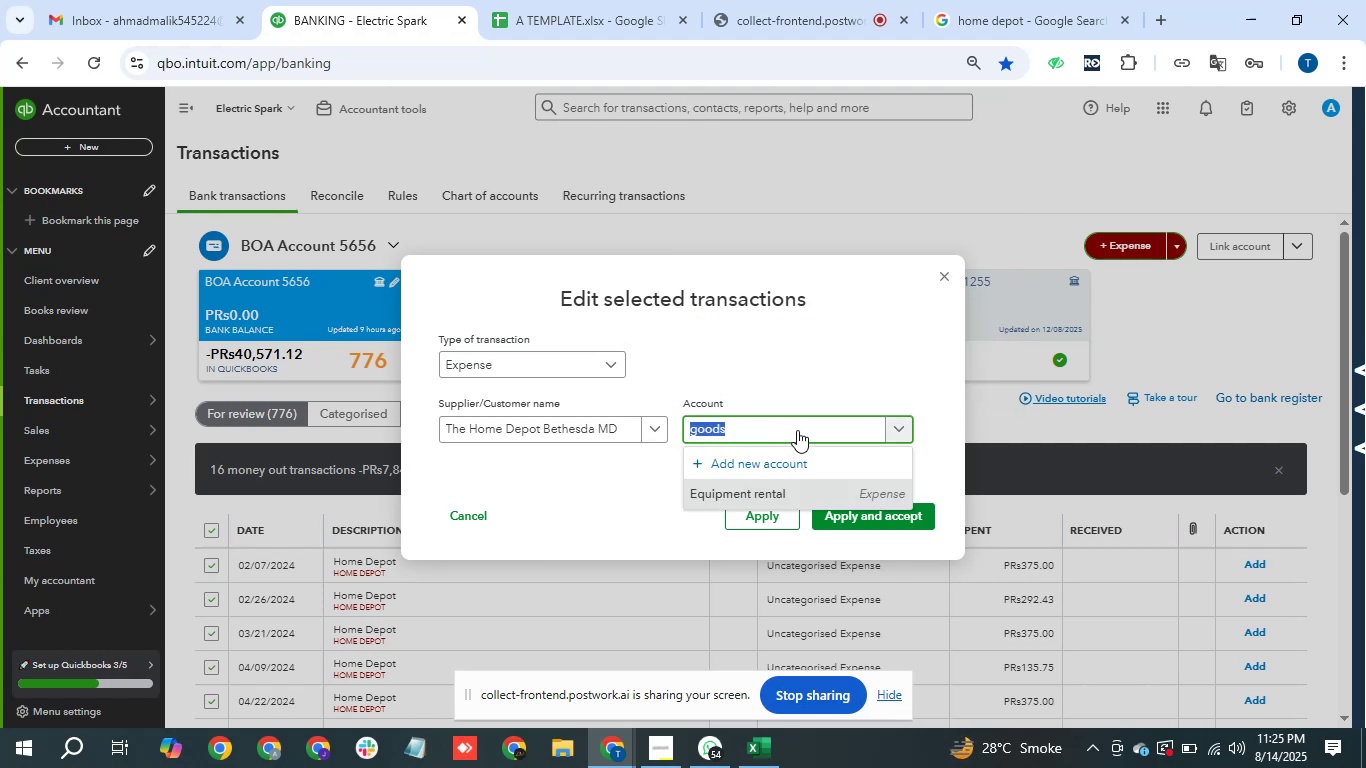 
key(Backspace)
 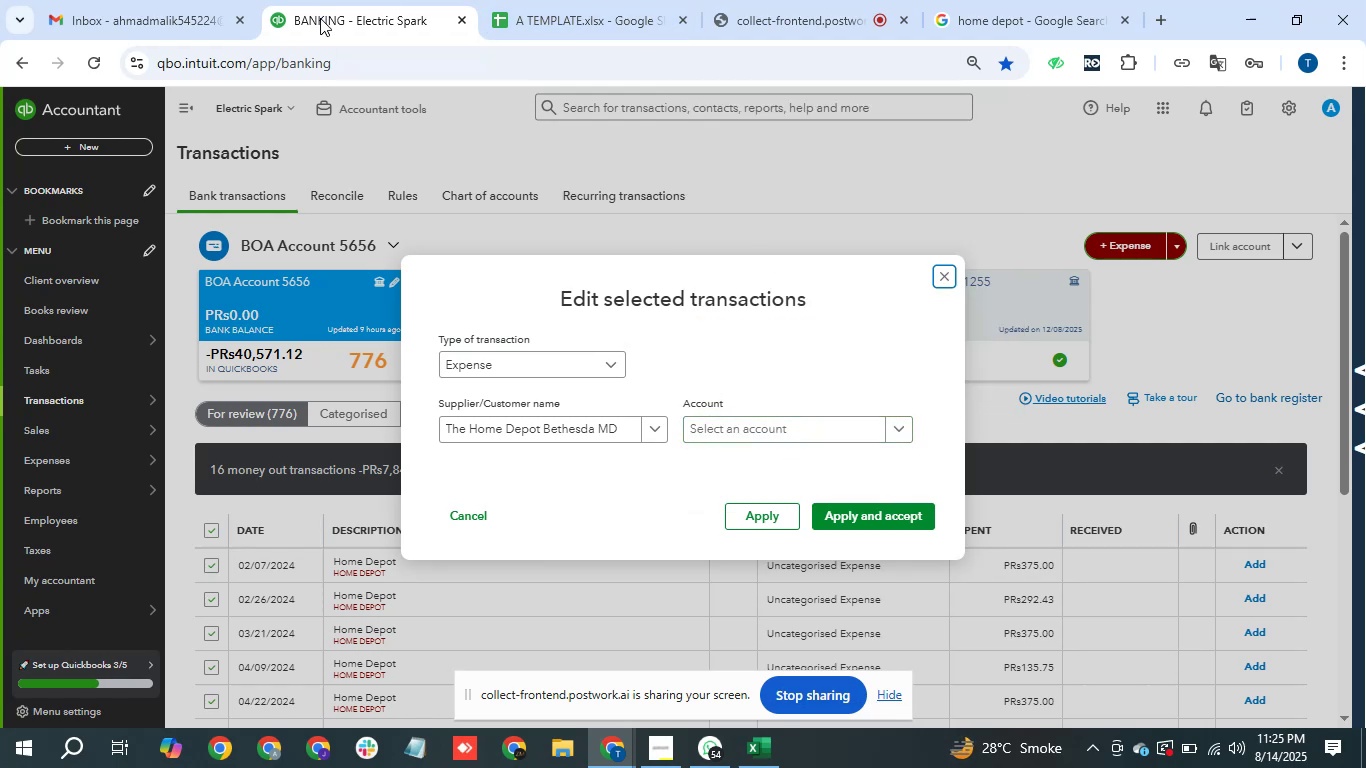 
right_click([331, 23])
 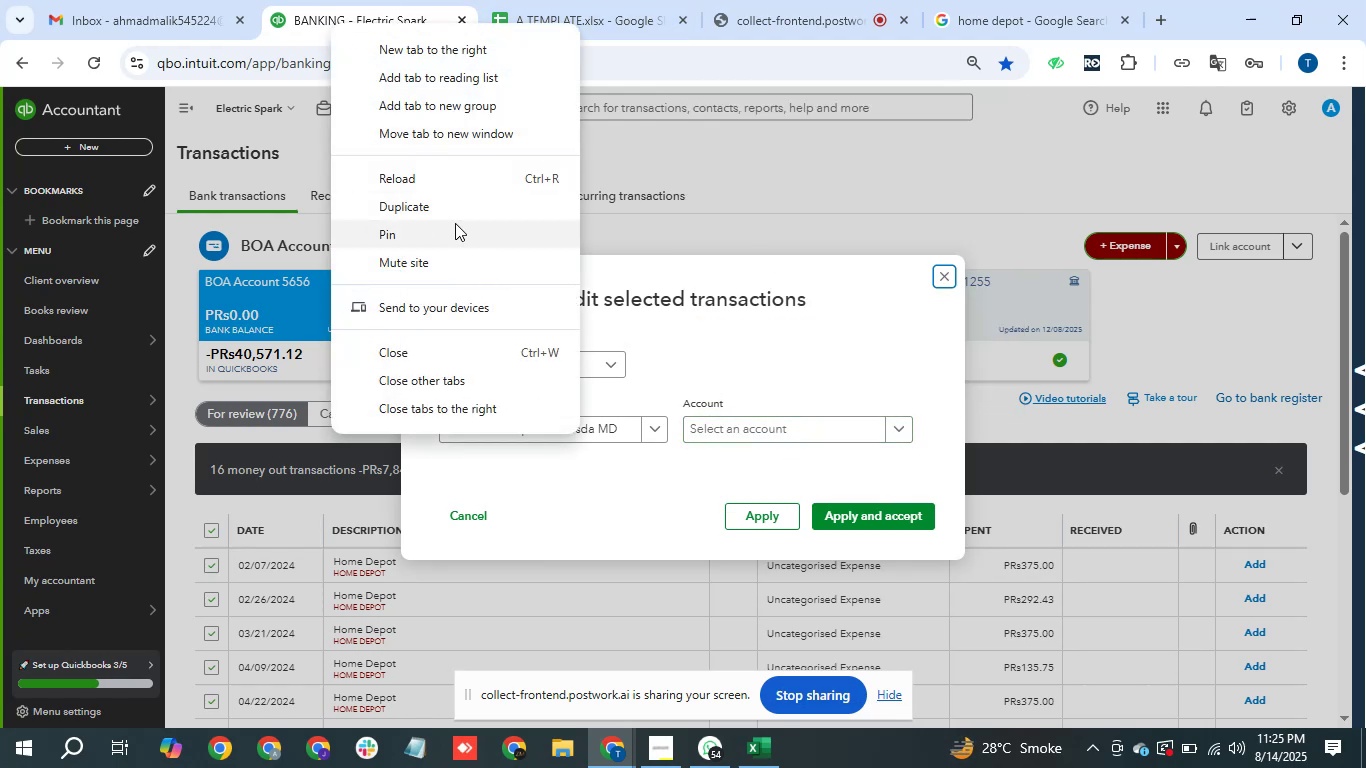 
left_click([455, 209])
 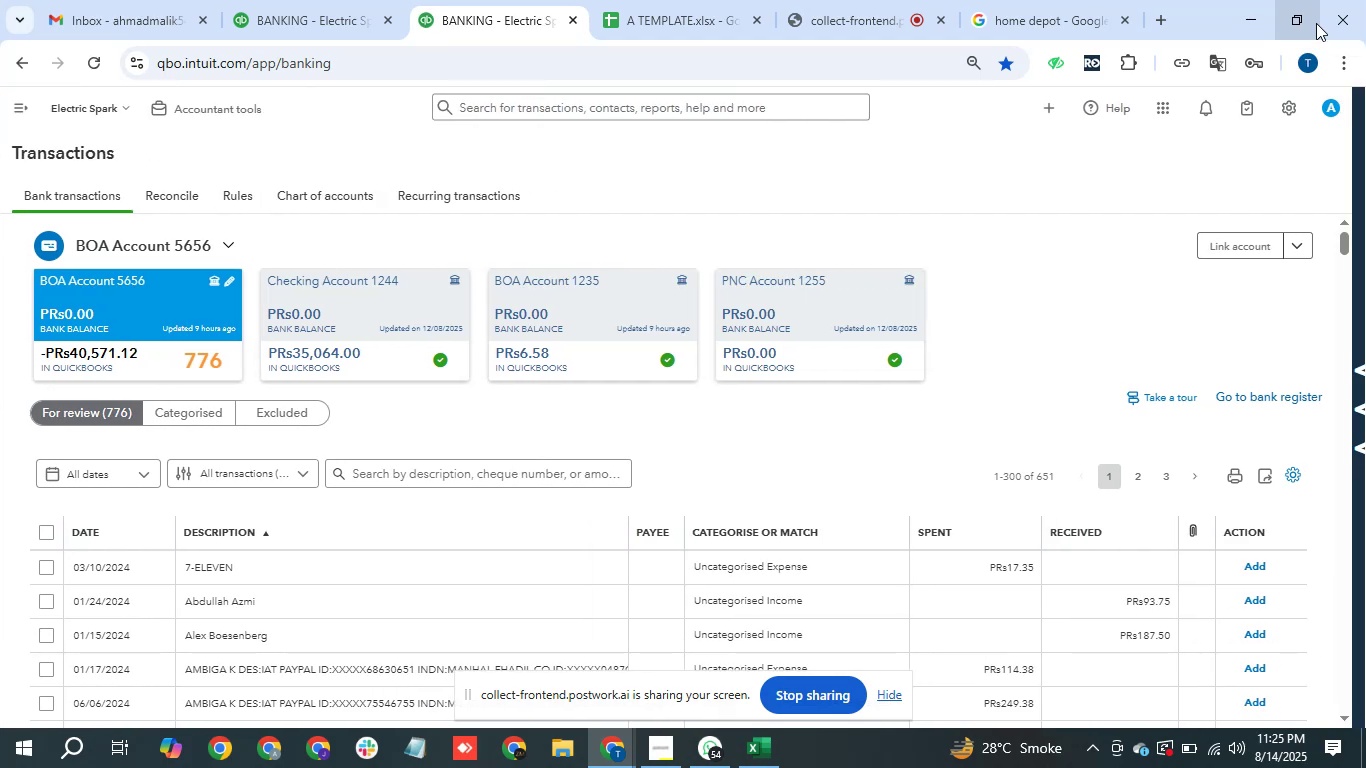 
wait(30.26)
 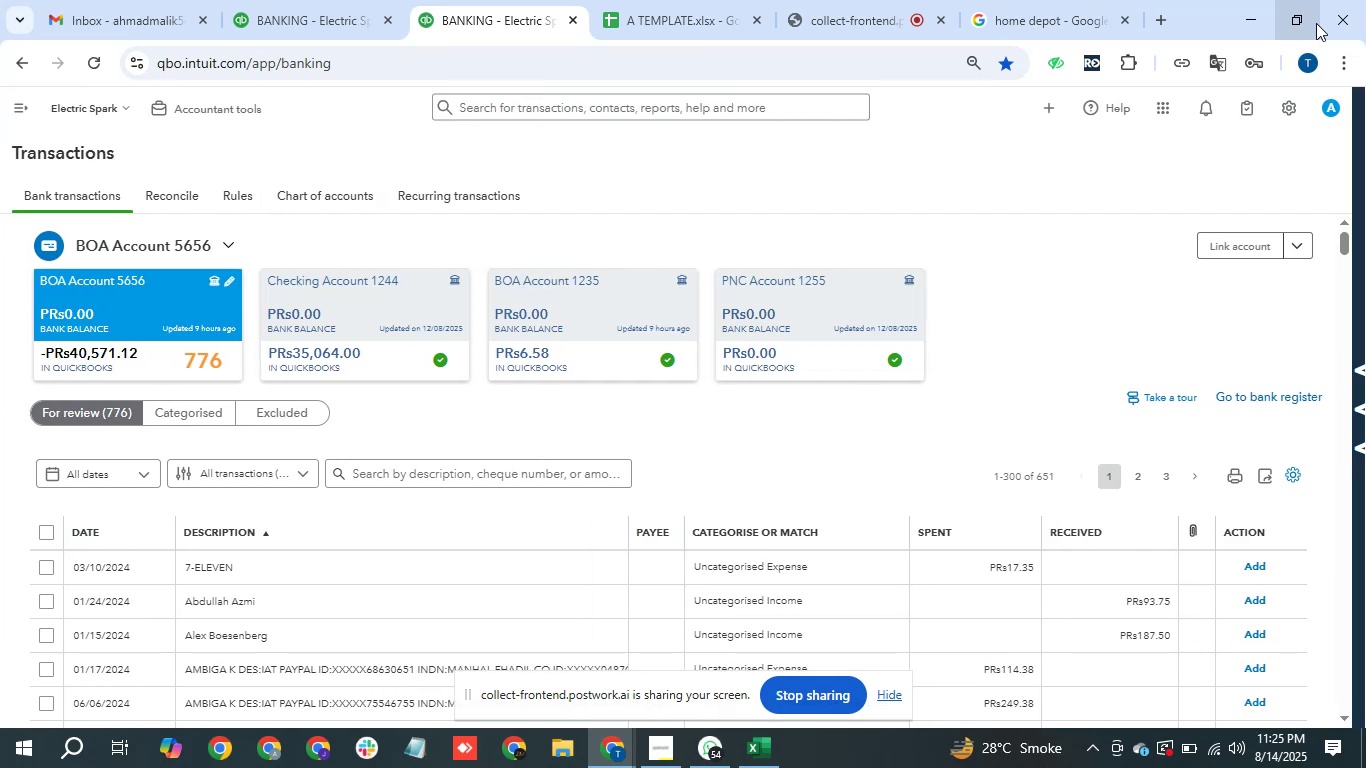 
scroll: coordinate [573, 513], scroll_direction: down, amount: 21.0
 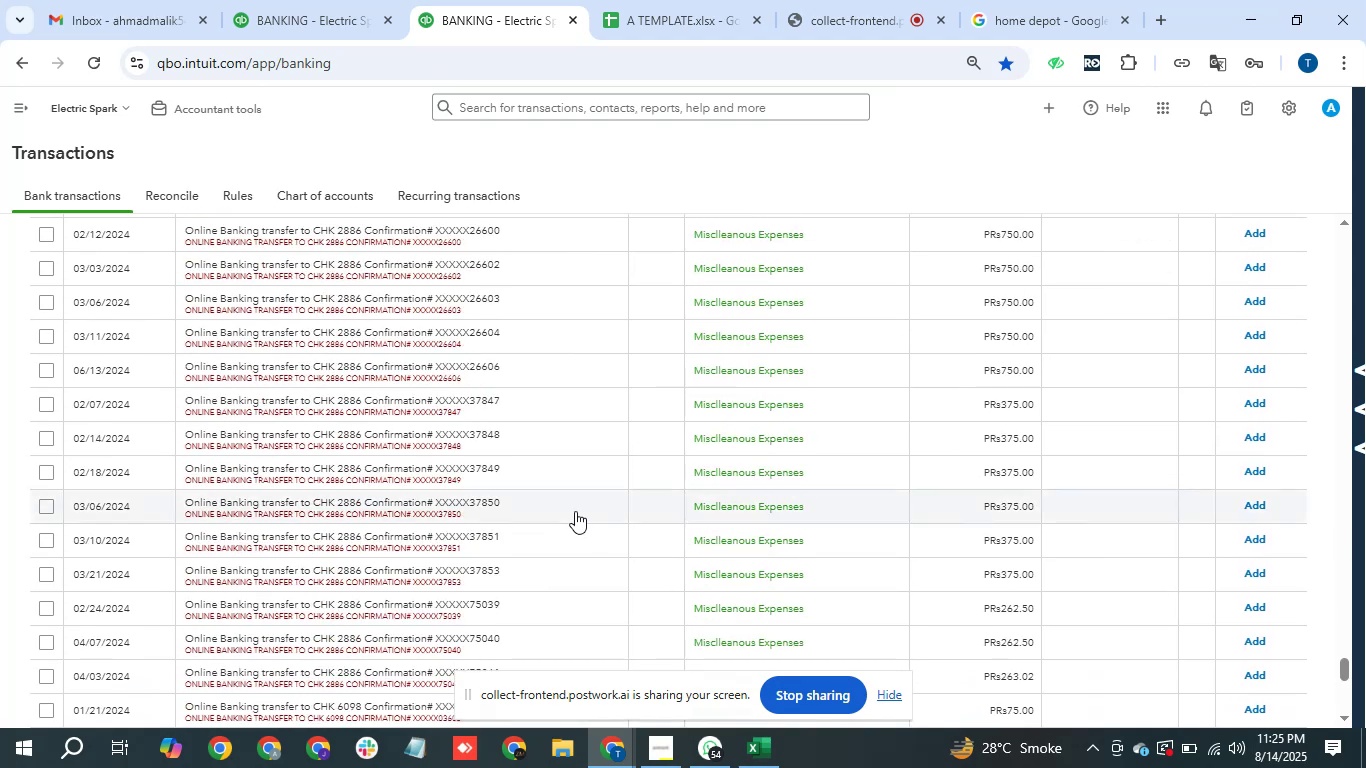 
scroll: coordinate [569, 511], scroll_direction: up, amount: 5.0
 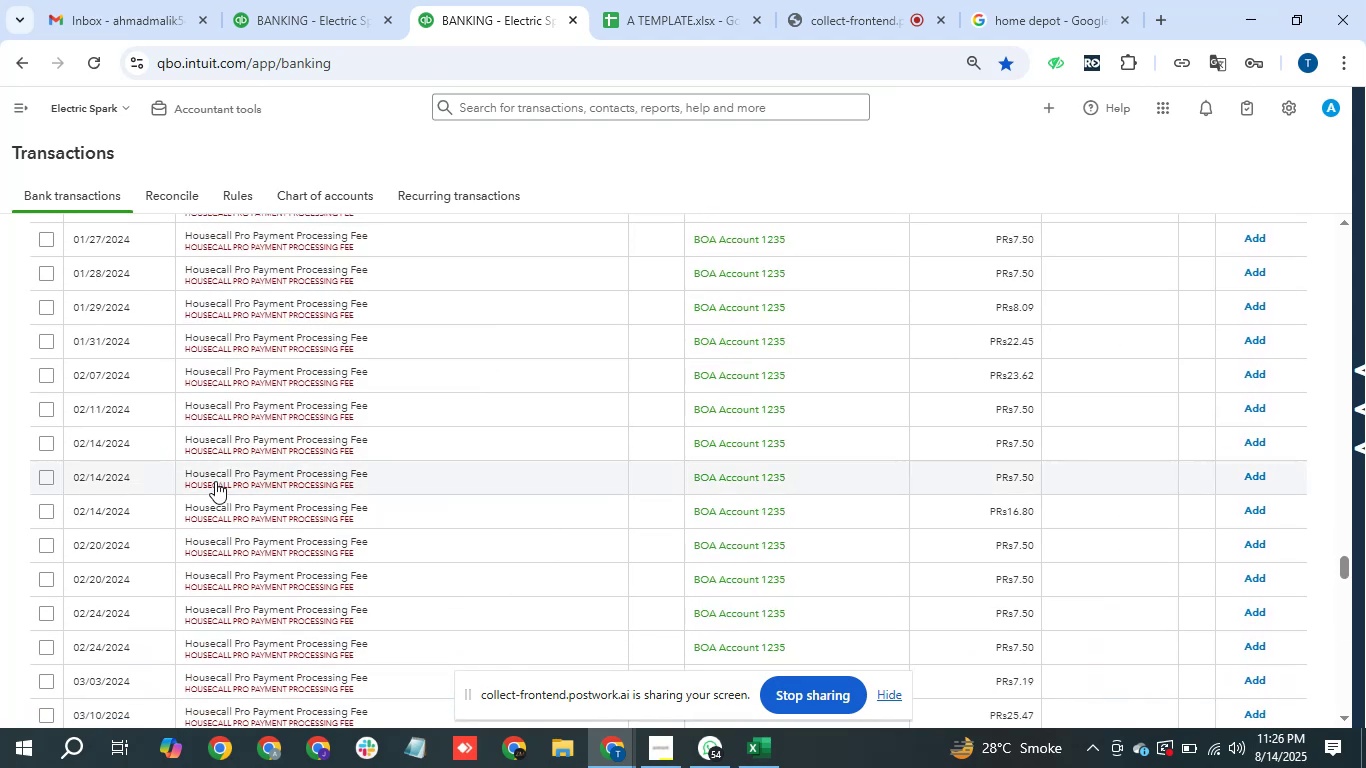 
left_click_drag(start_coordinate=[186, 472], to_coordinate=[371, 470])
 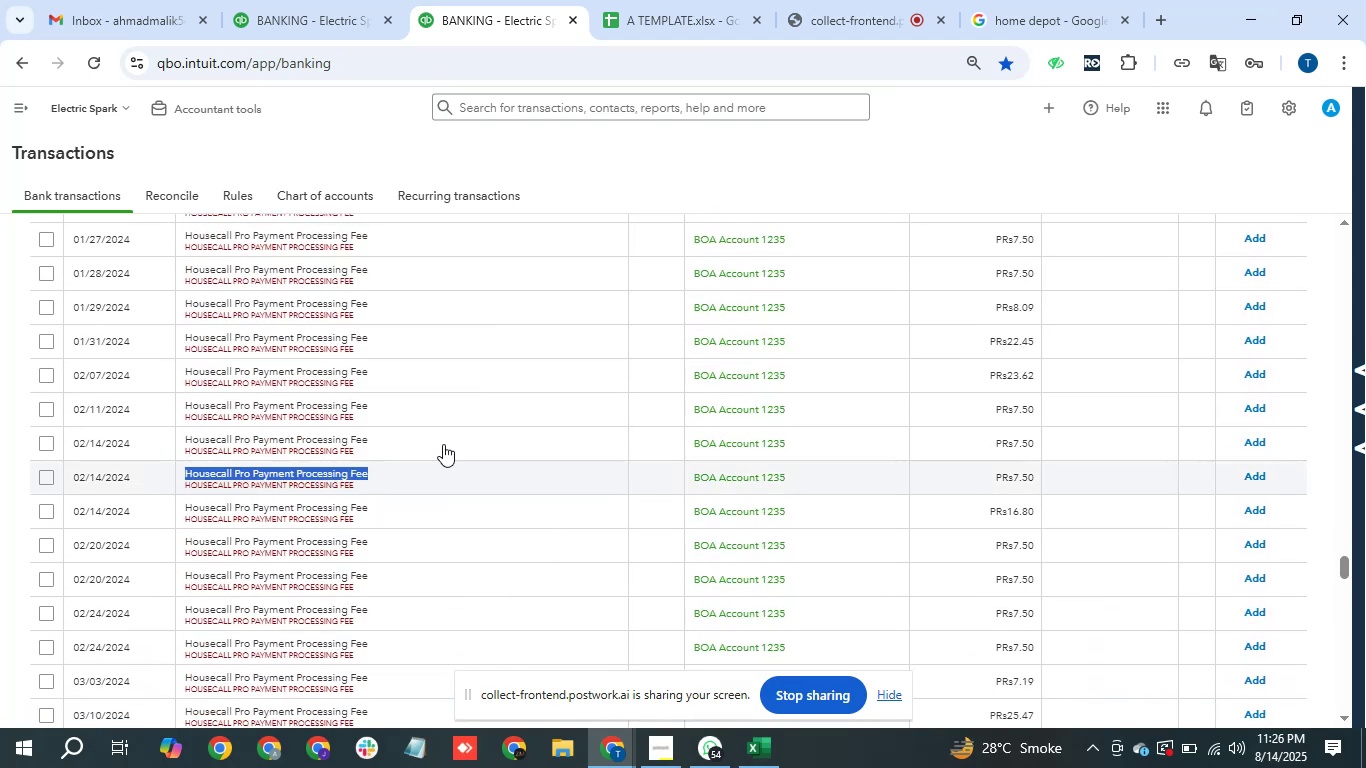 
key(Control+C)
 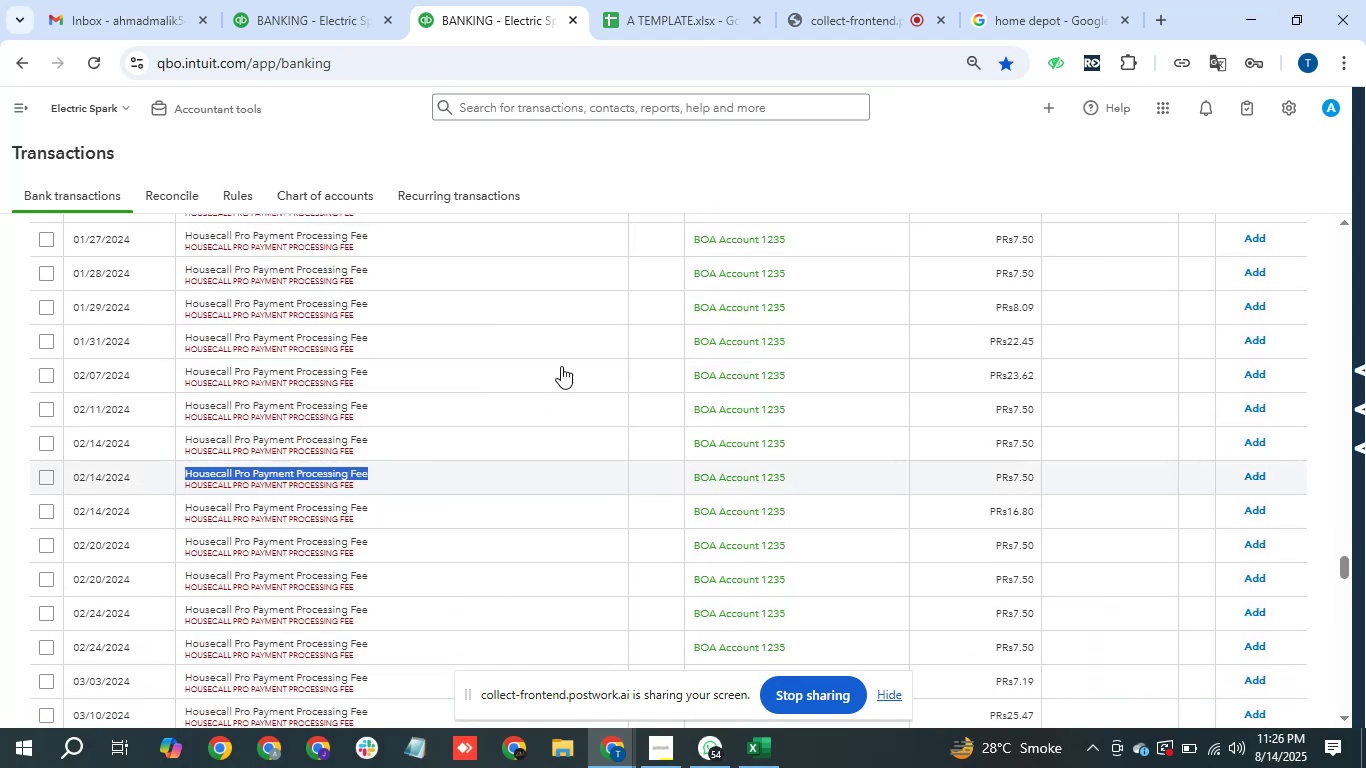 
left_click([1070, 0])
 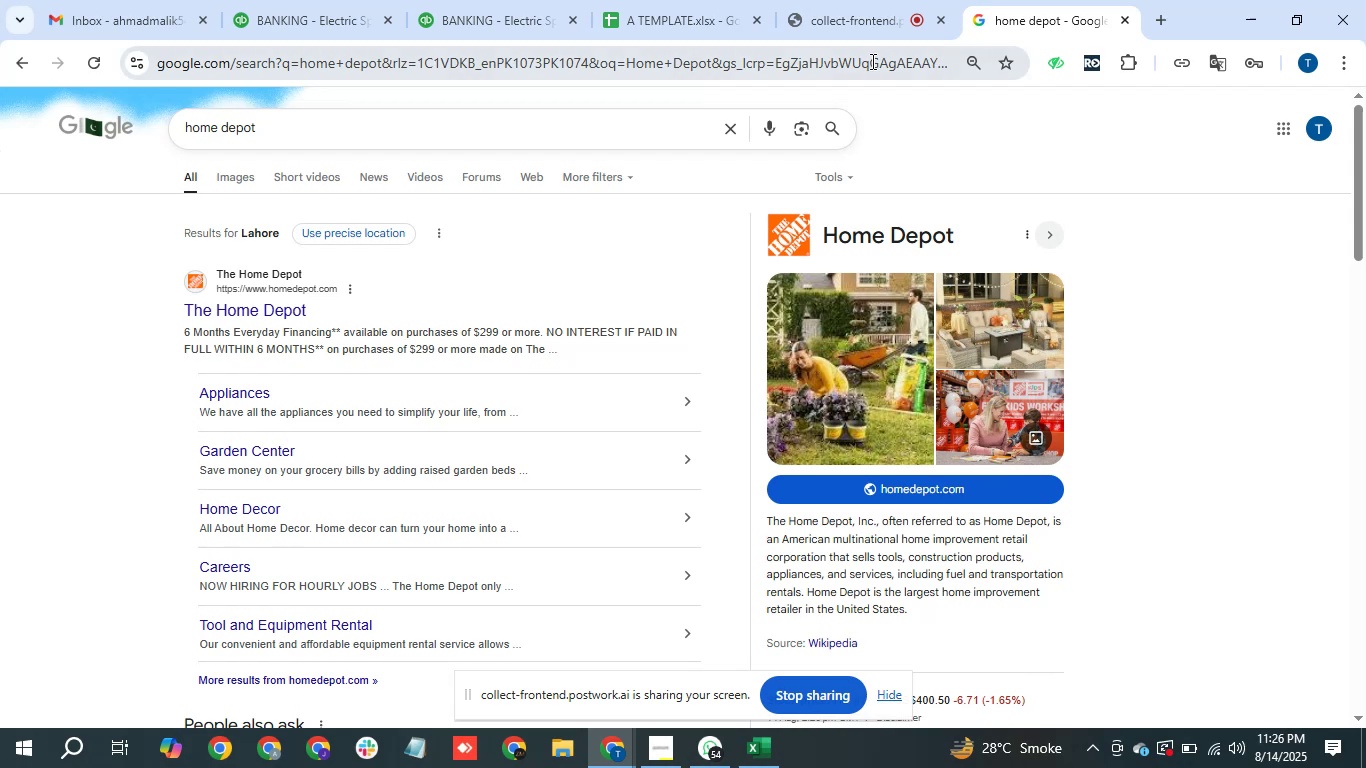 
left_click([869, 62])
 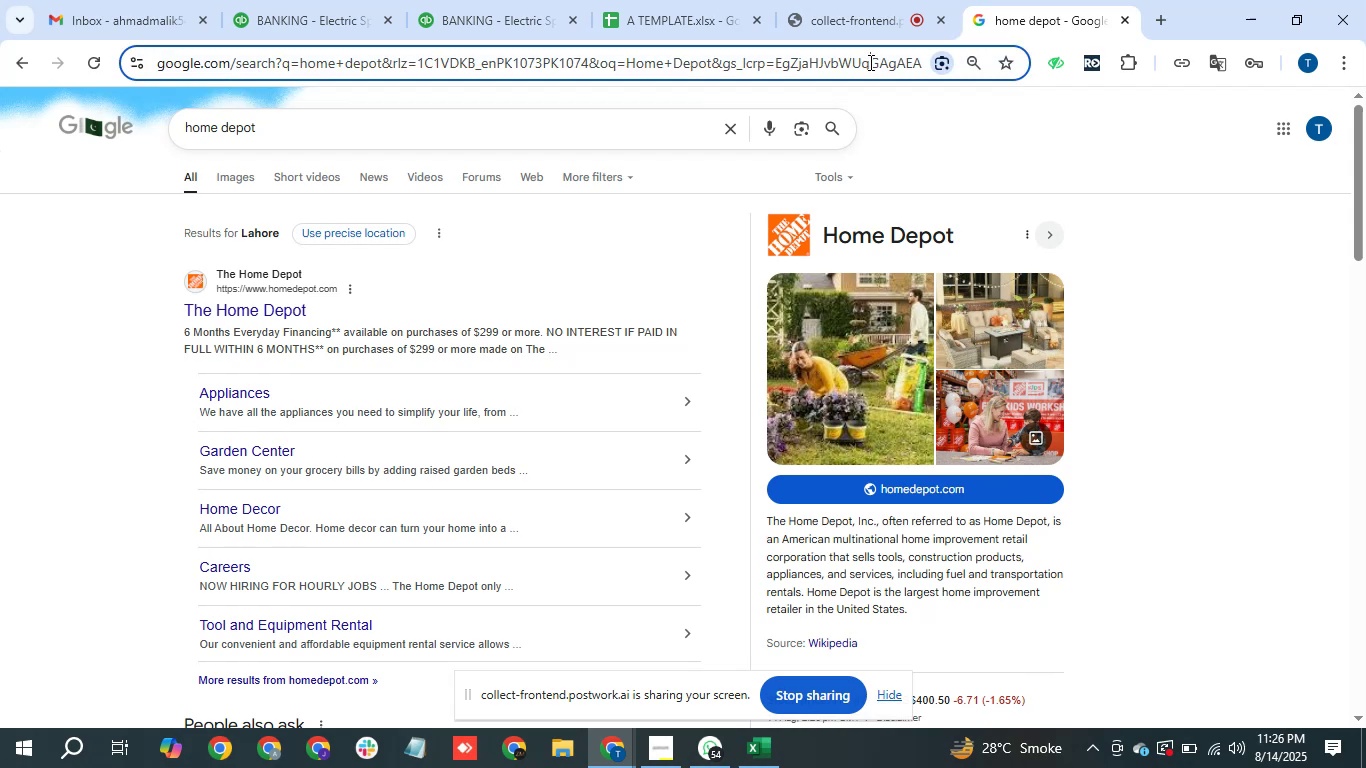 
key(Control+V)
 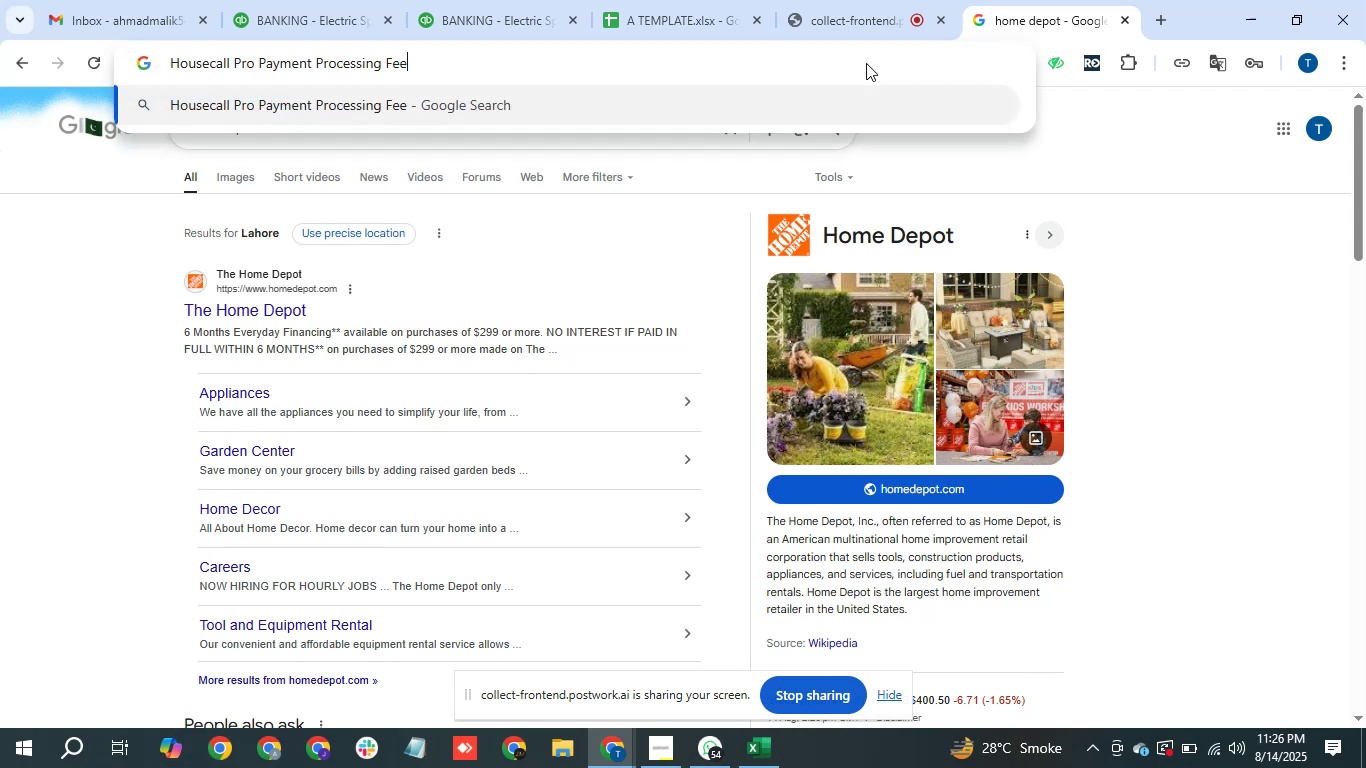 
key(Enter)
 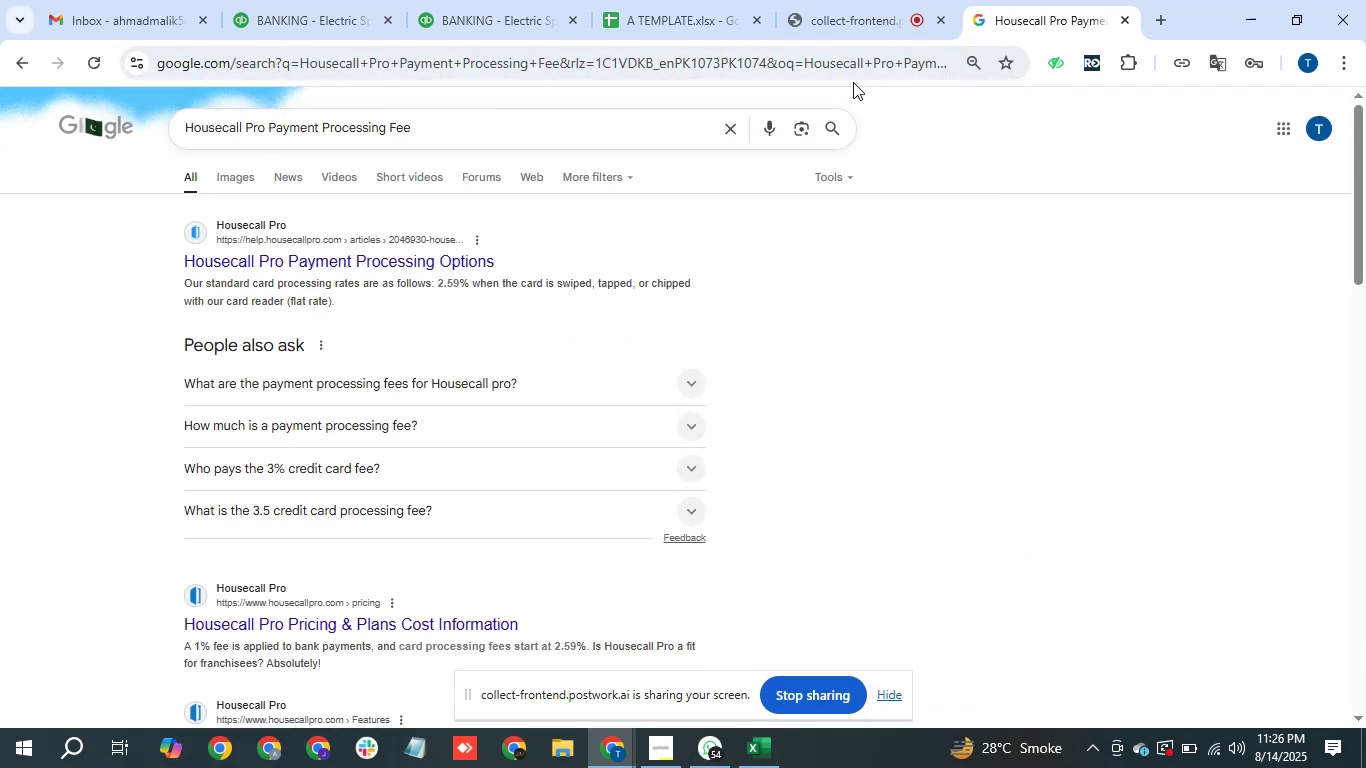 
wait(6.27)
 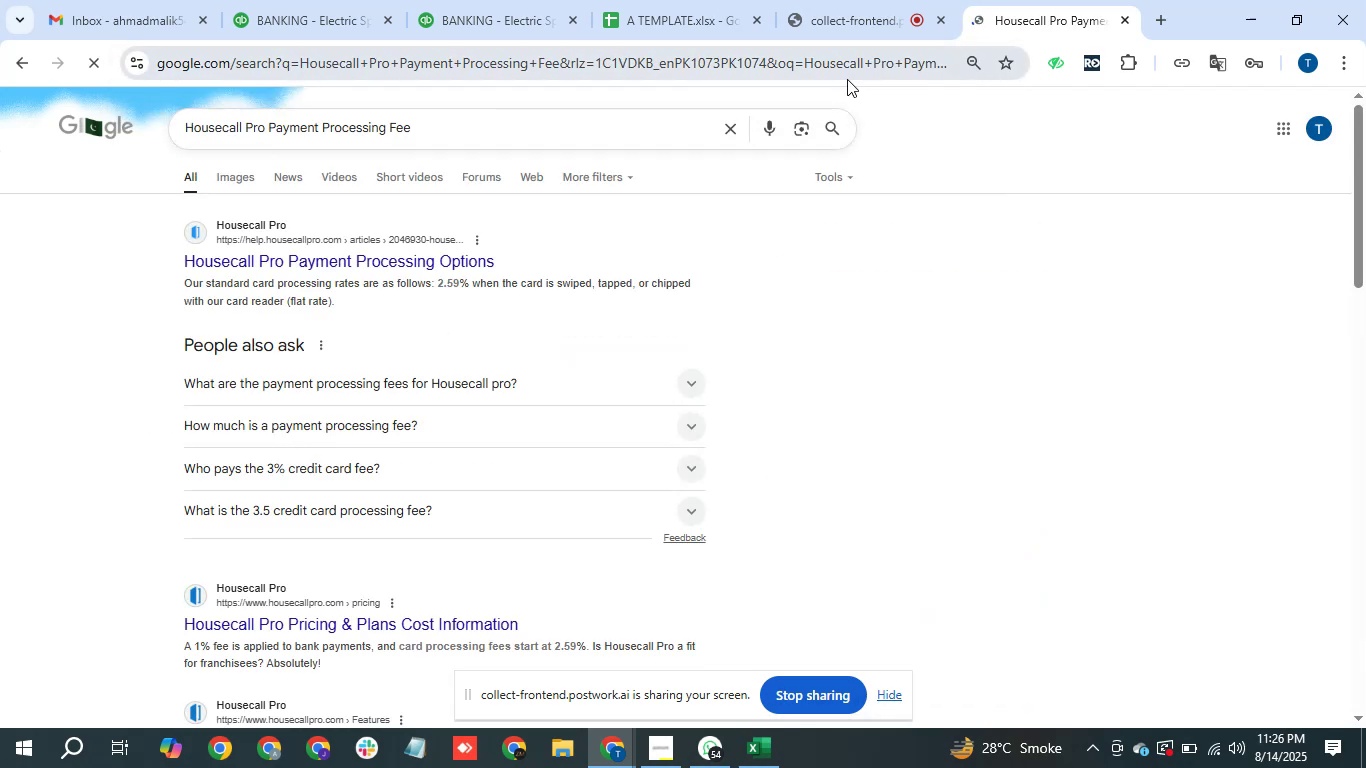 
left_click([365, 0])
 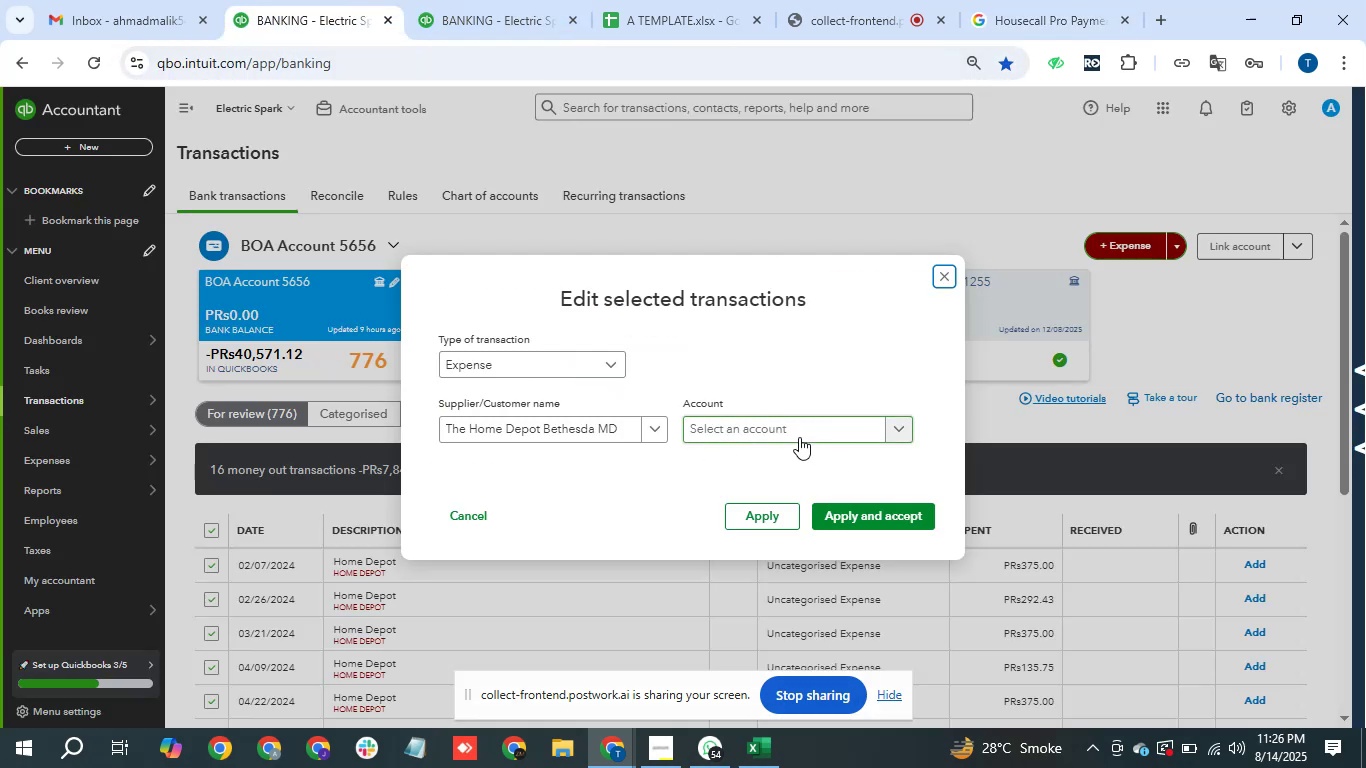 
left_click([513, 0])
 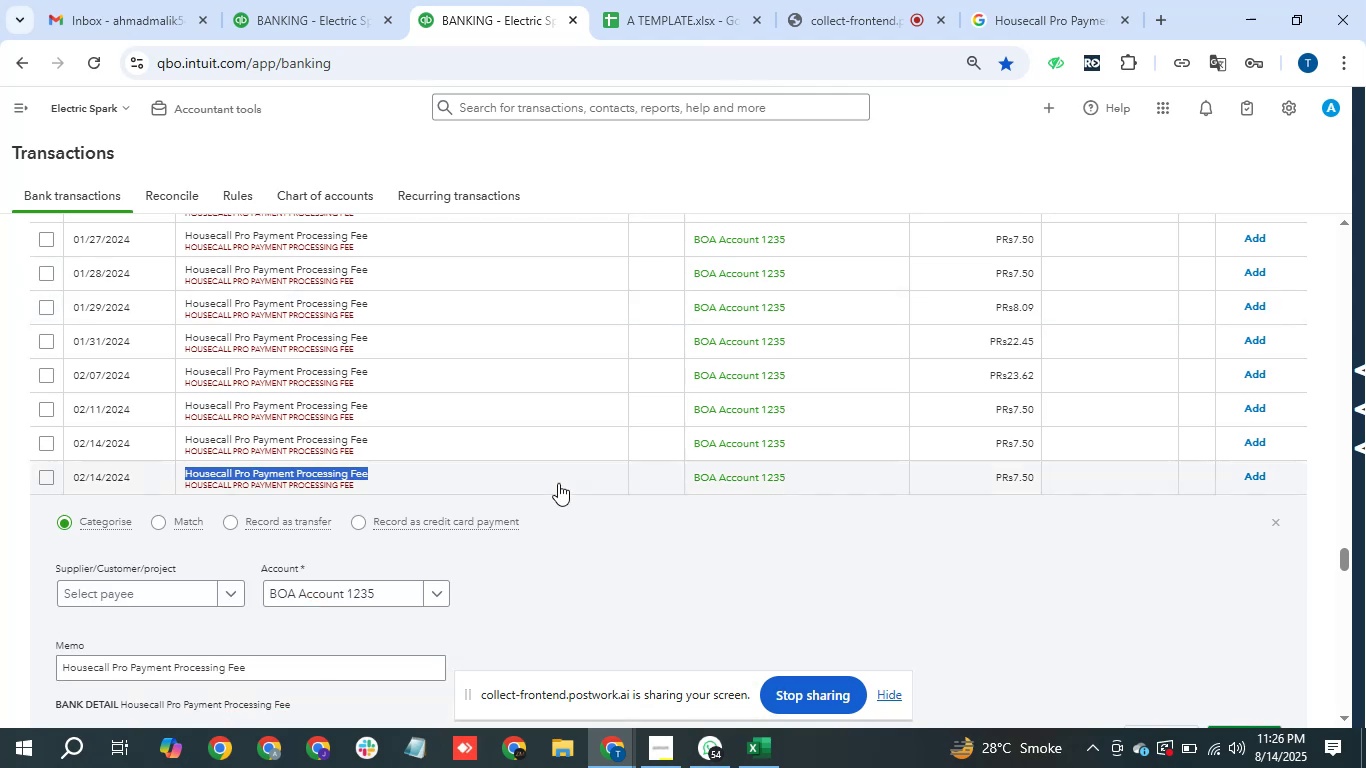 
left_click([527, 474])
 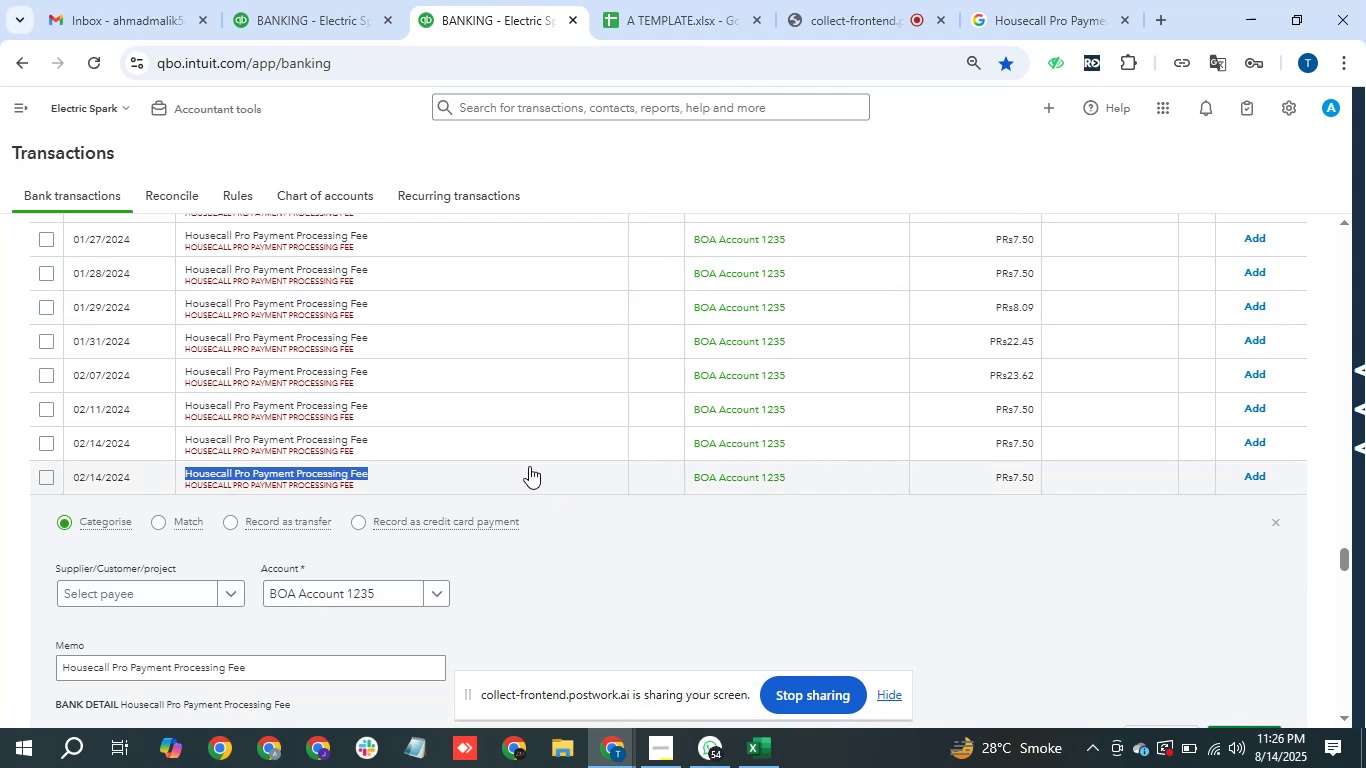 
scroll: coordinate [341, 220], scroll_direction: up, amount: 17.0
 